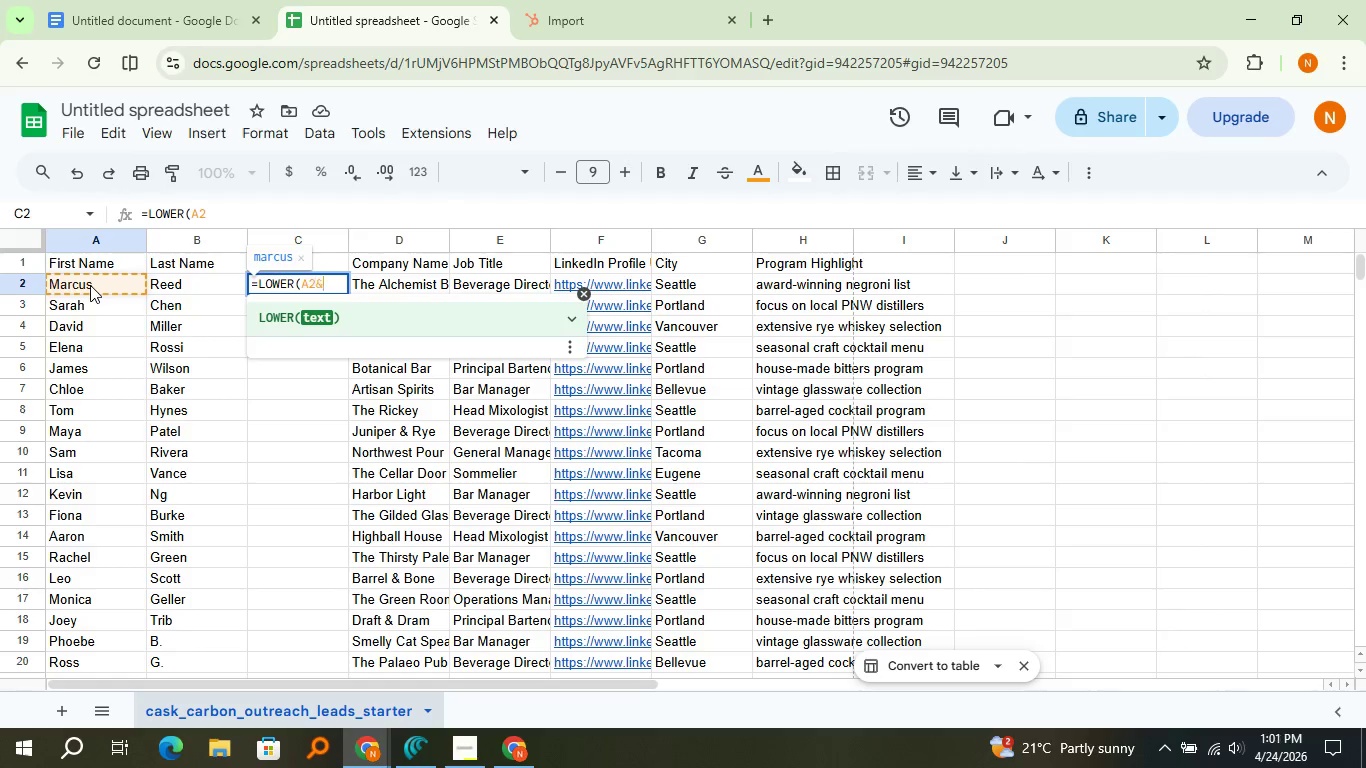 
key(Shift+7)
 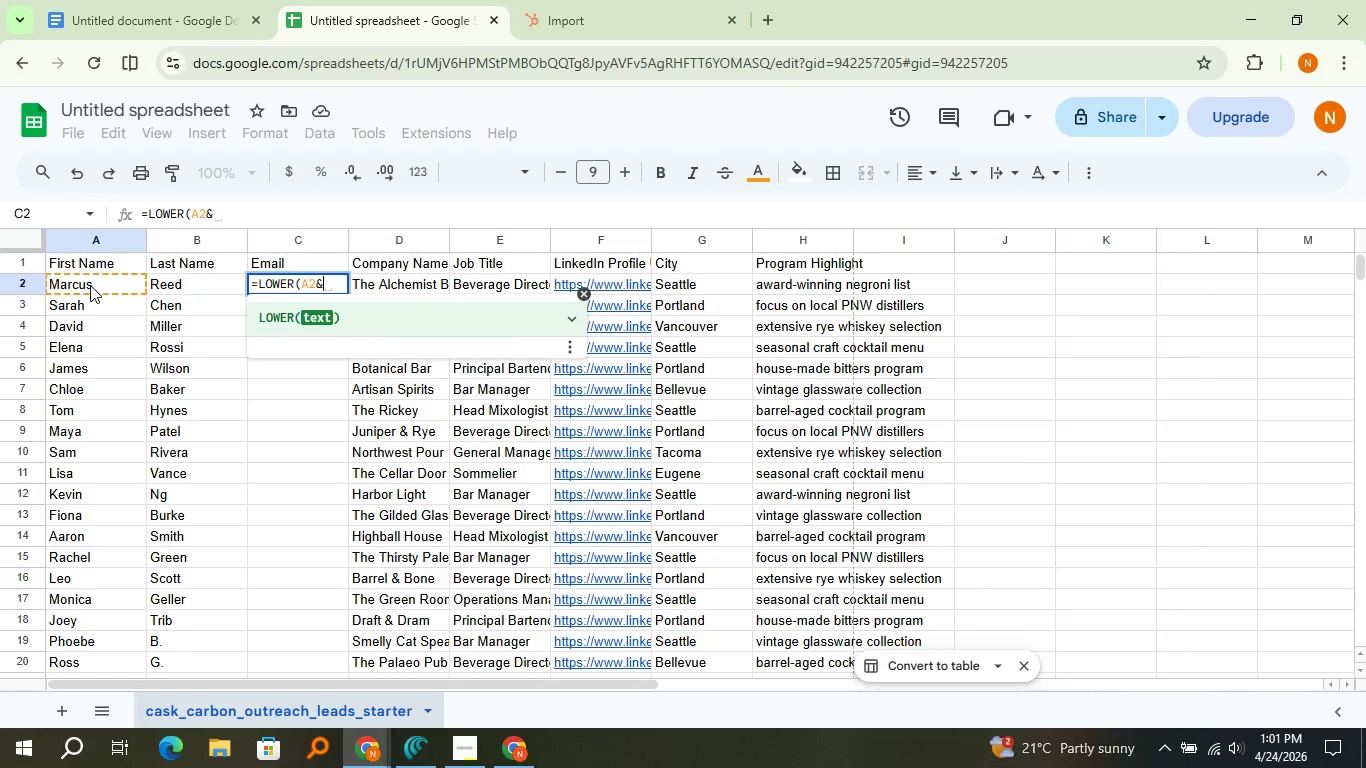 
key(Shift+Quote)
 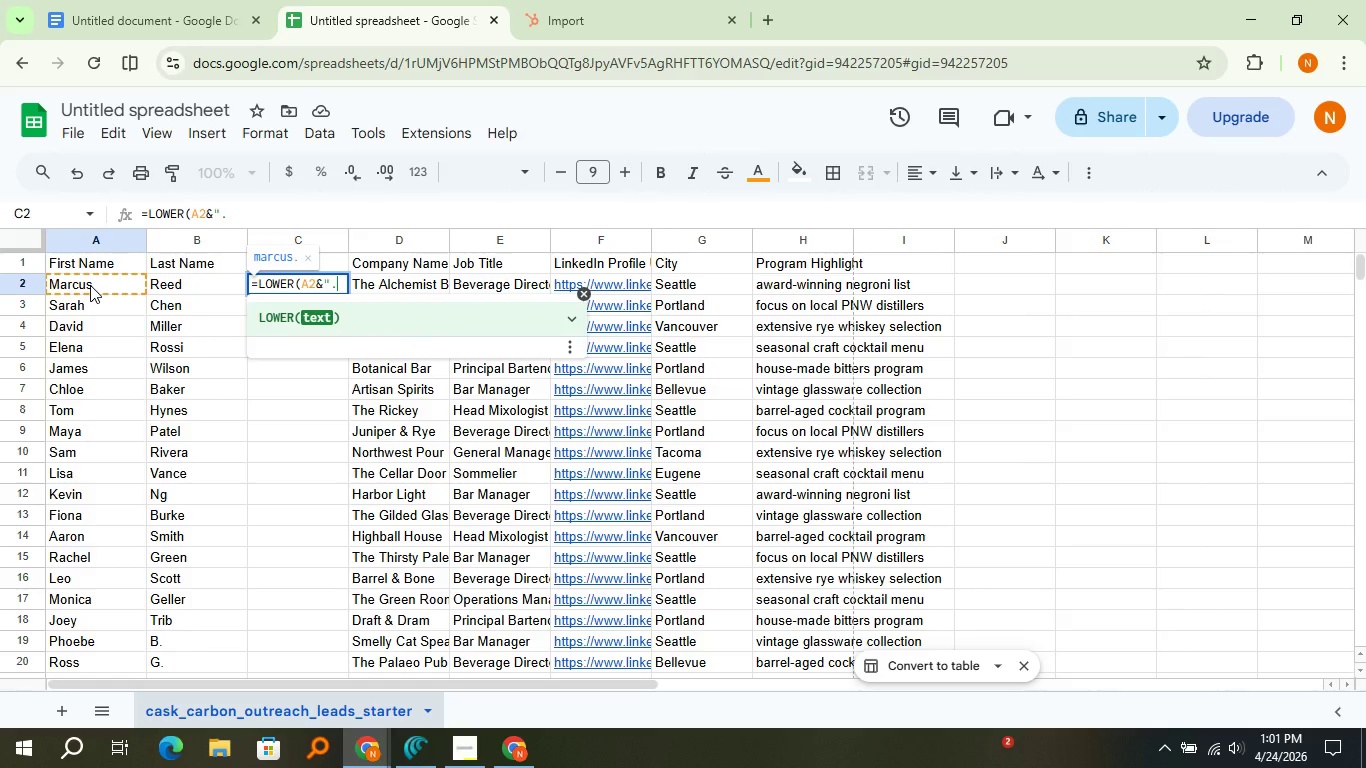 
key(Period)
 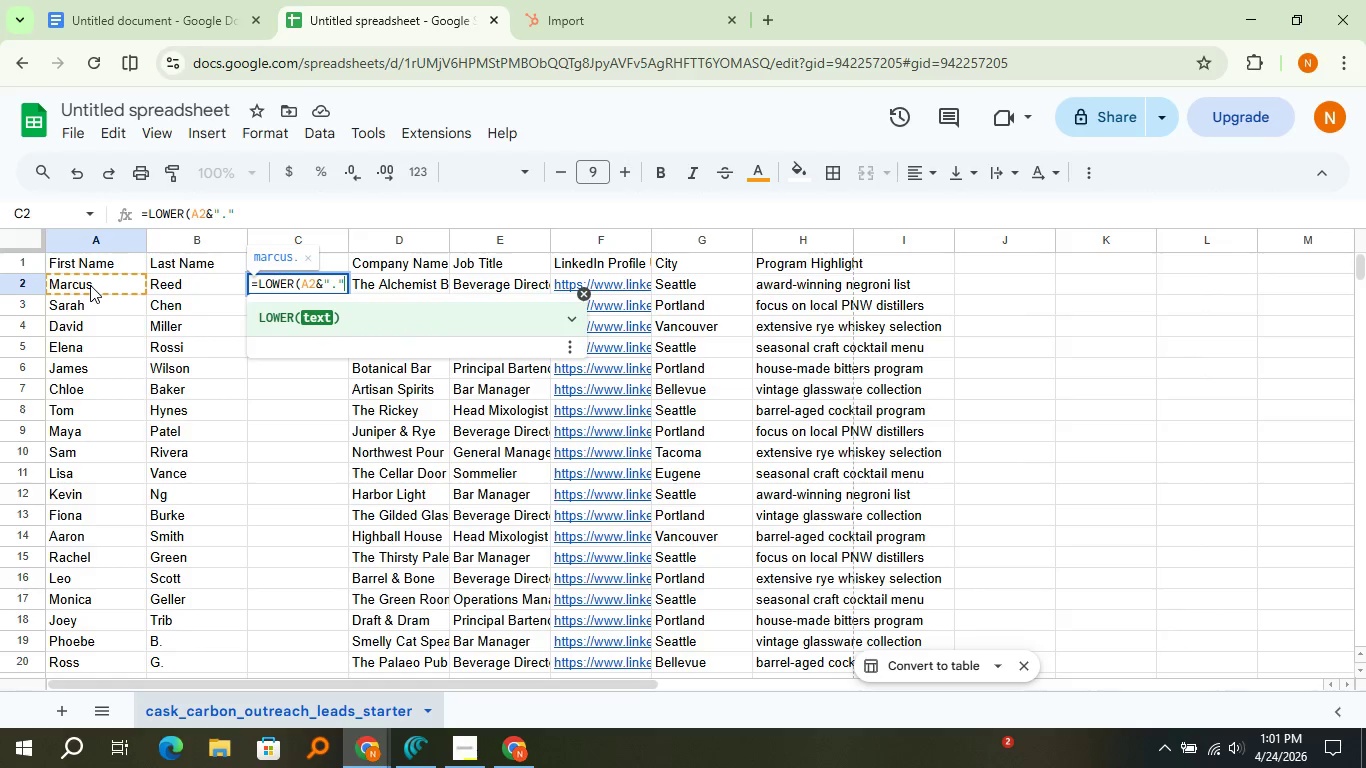 
key(Shift+ShiftRight)
 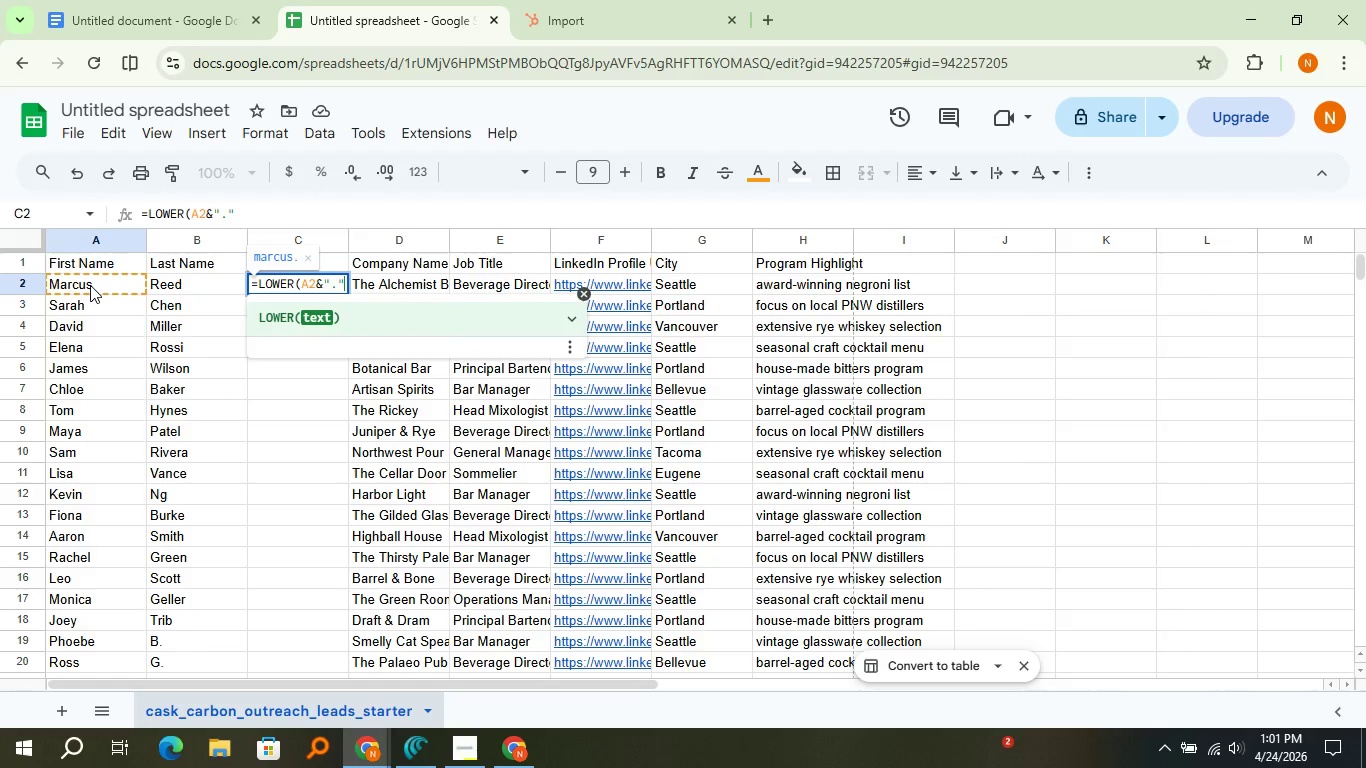 
key(Shift+Quote)
 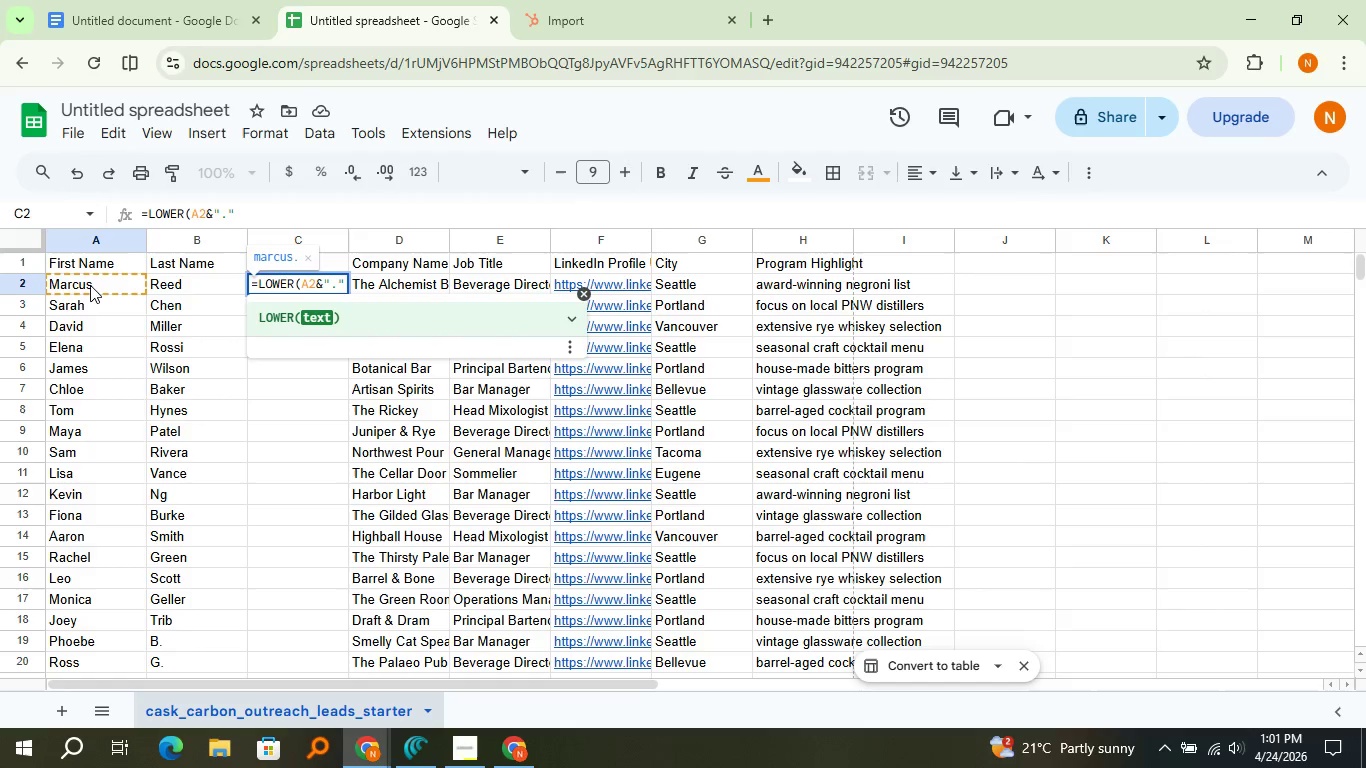 
wait(5.27)
 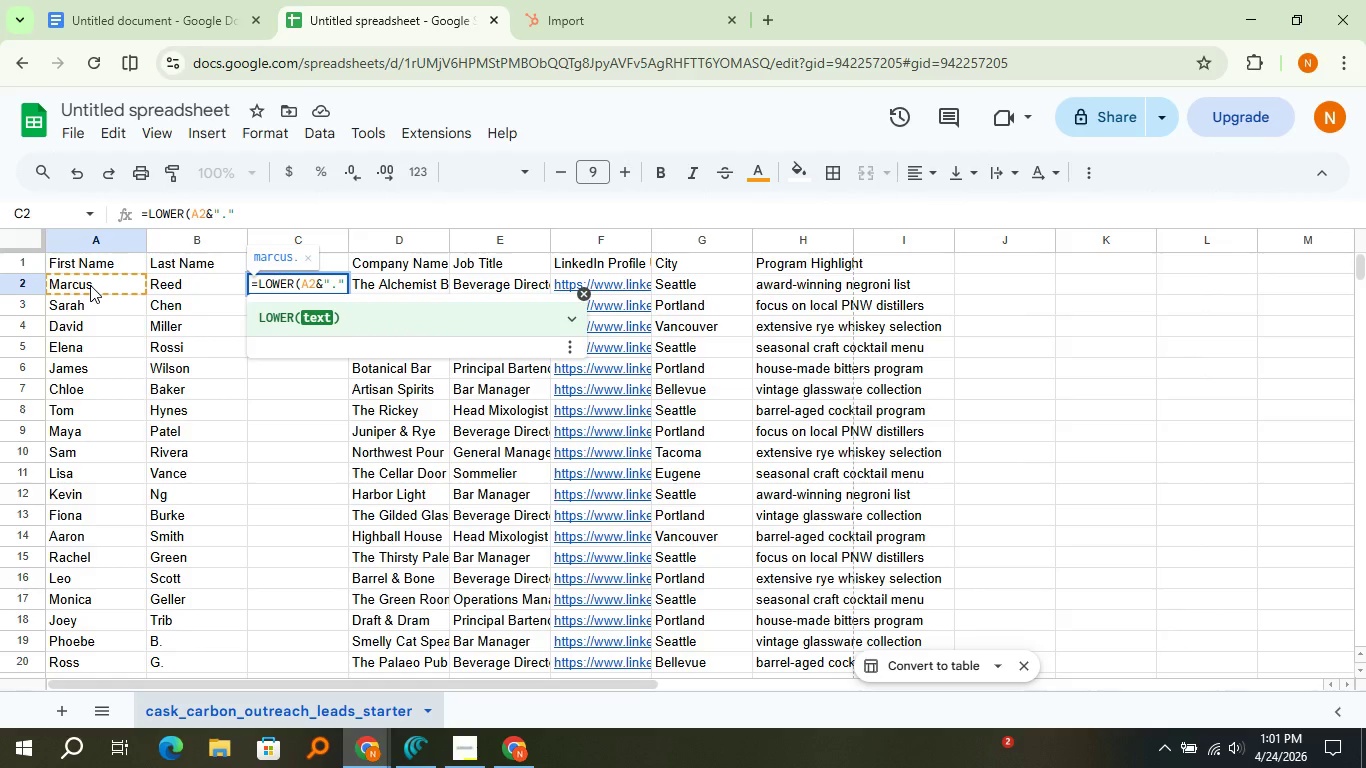 
key(Shift+7)
 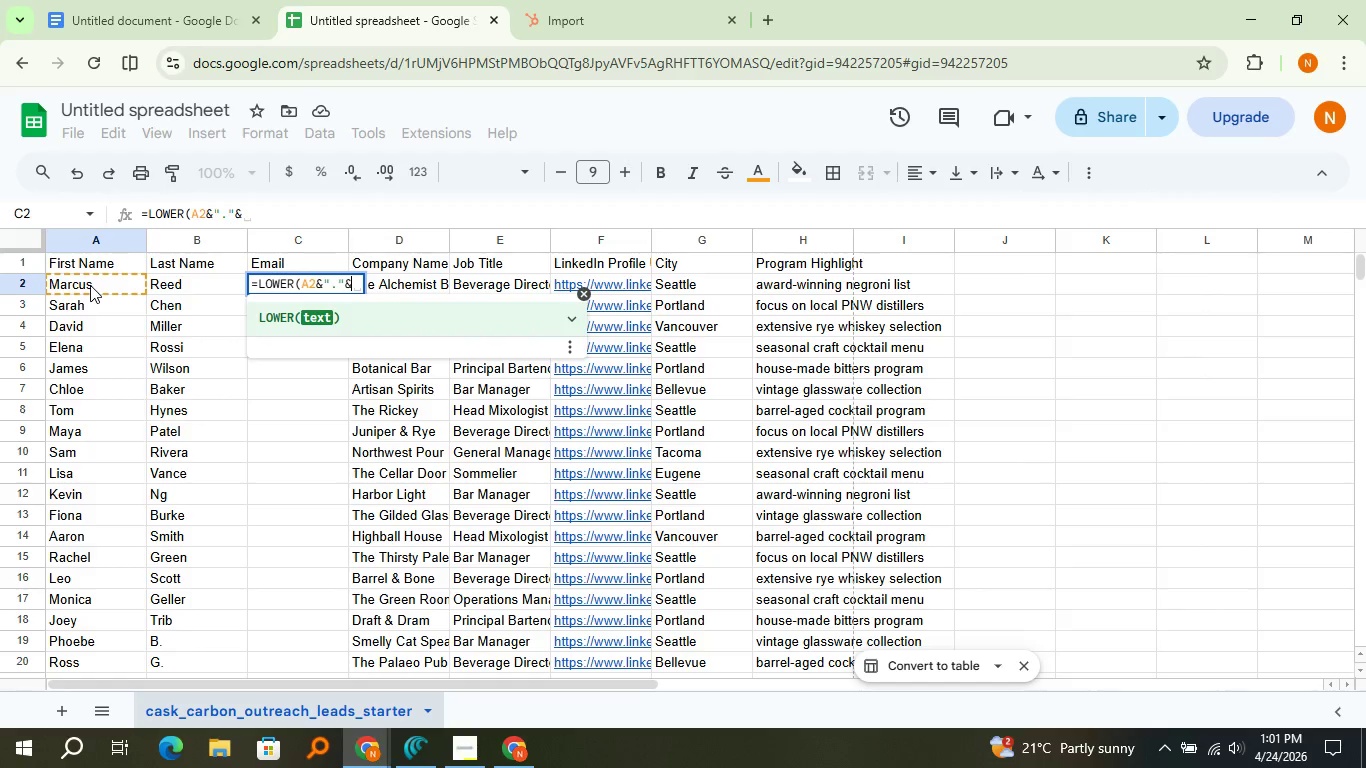 
wait(5.33)
 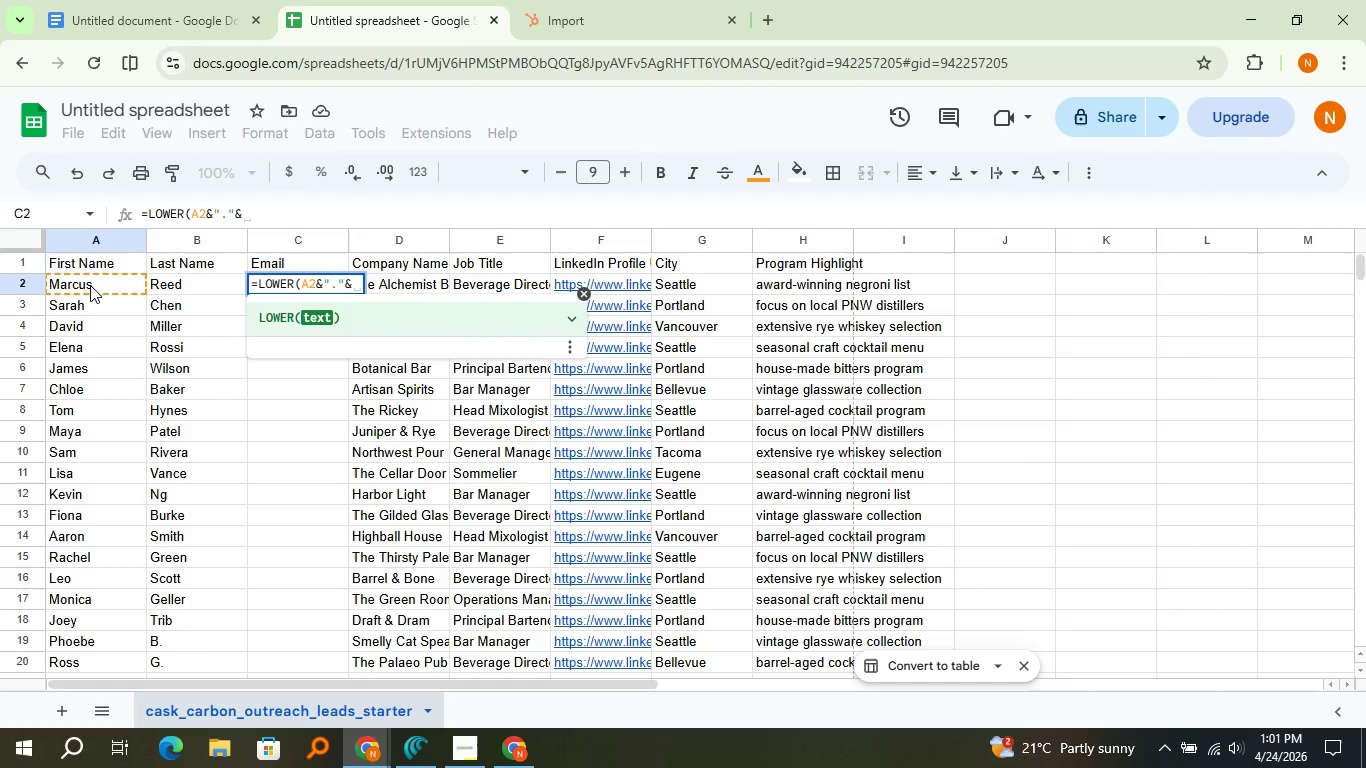 
type("@test.com))
key(Backspace)
 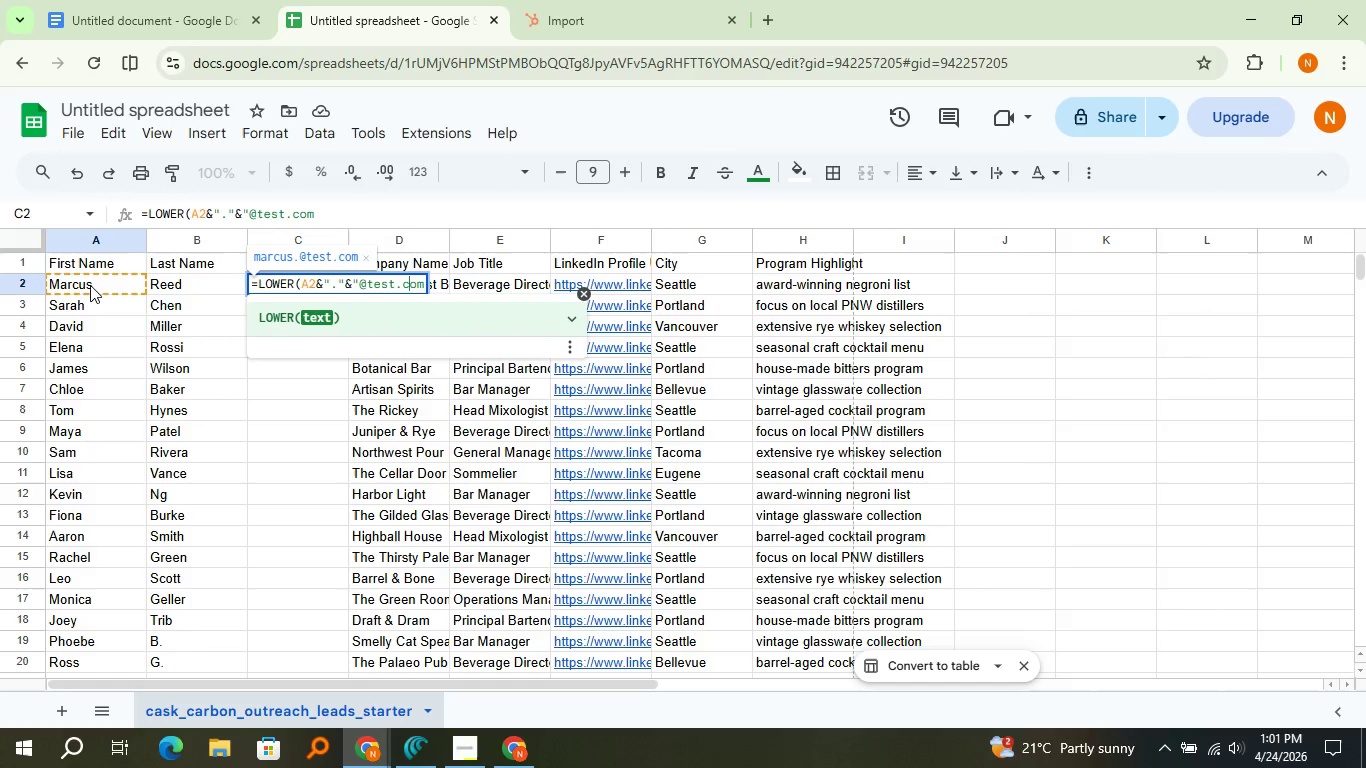 
key(ArrowLeft)
 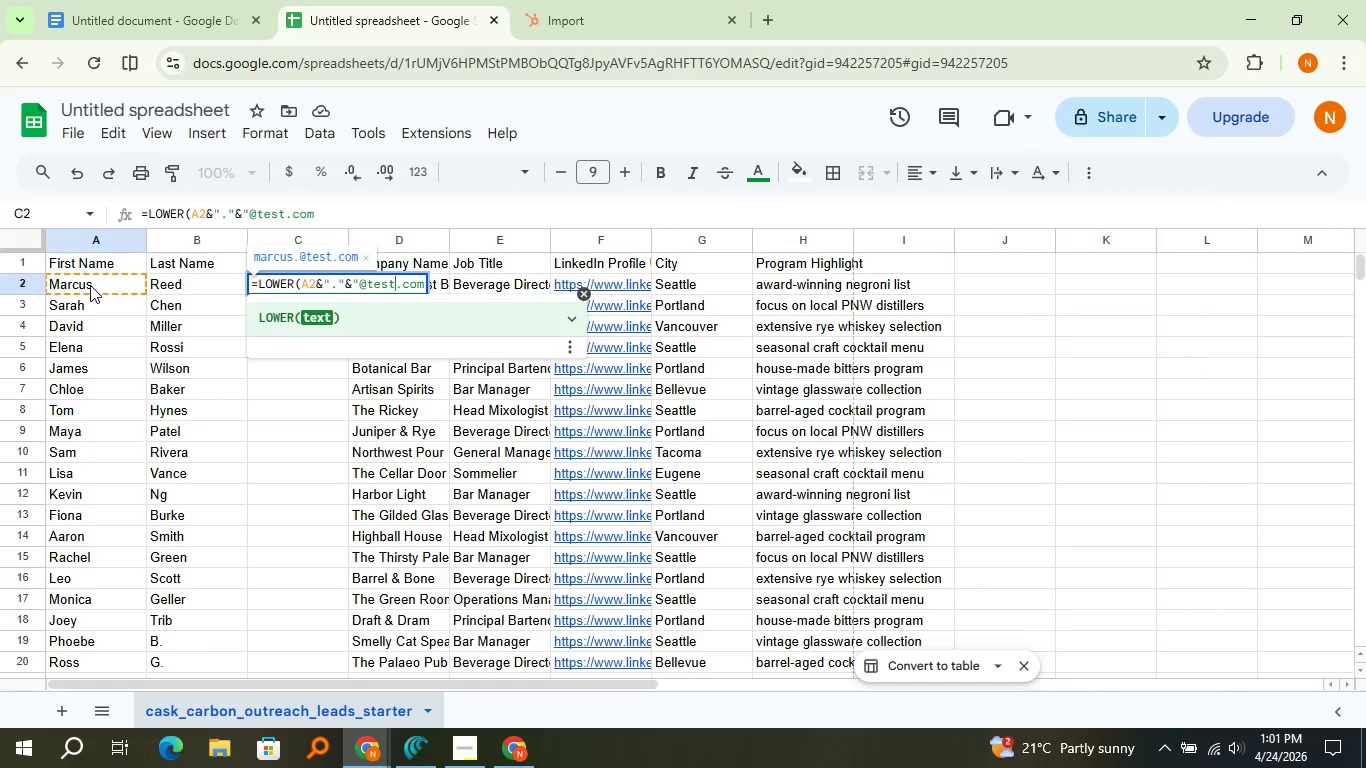 
key(ArrowLeft)
 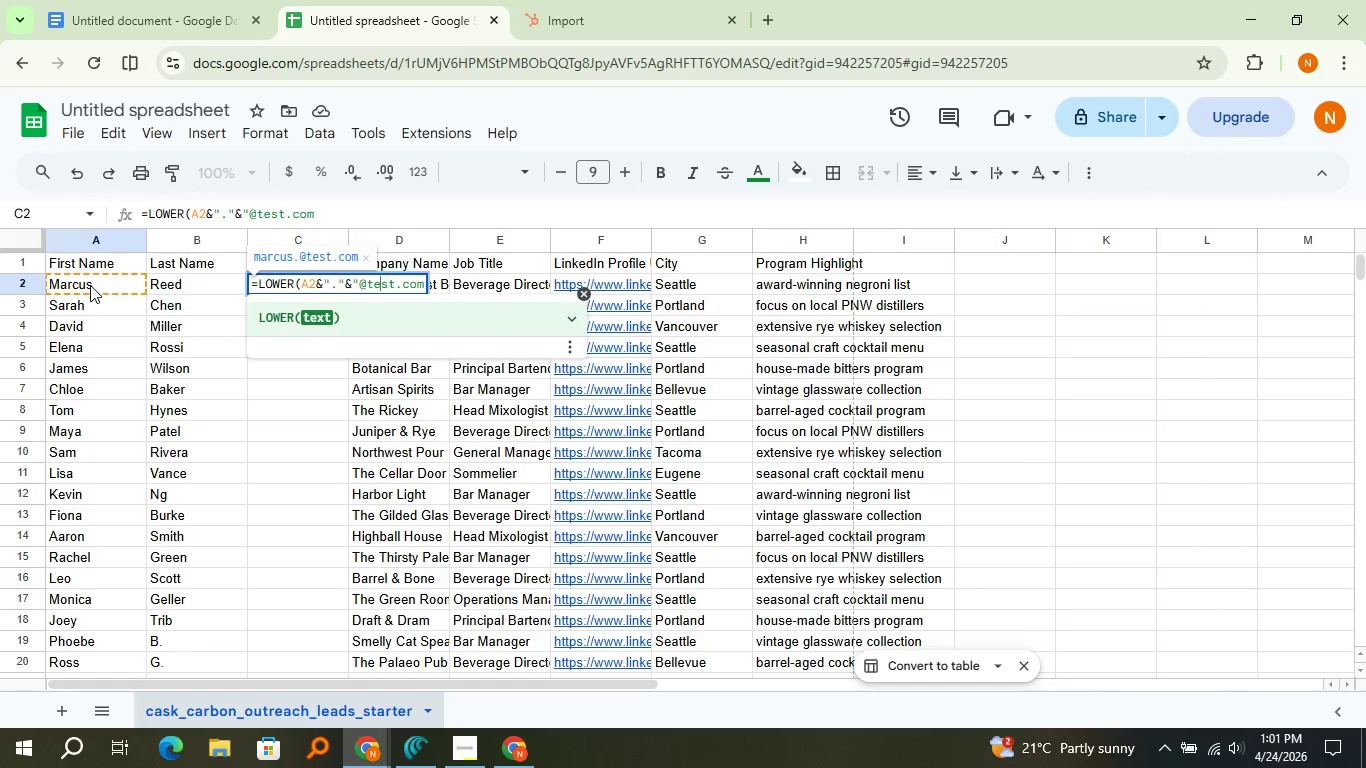 
key(ArrowLeft)
 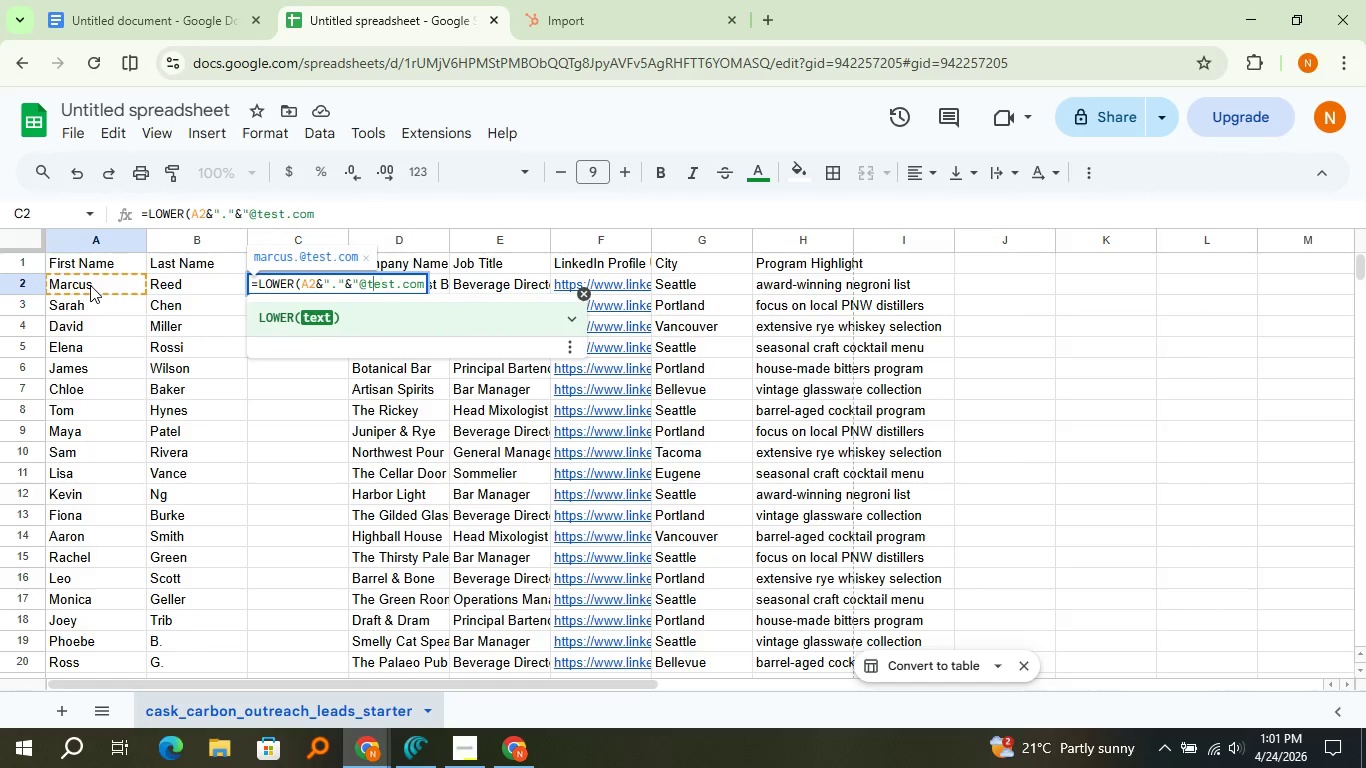 
key(ArrowLeft)
 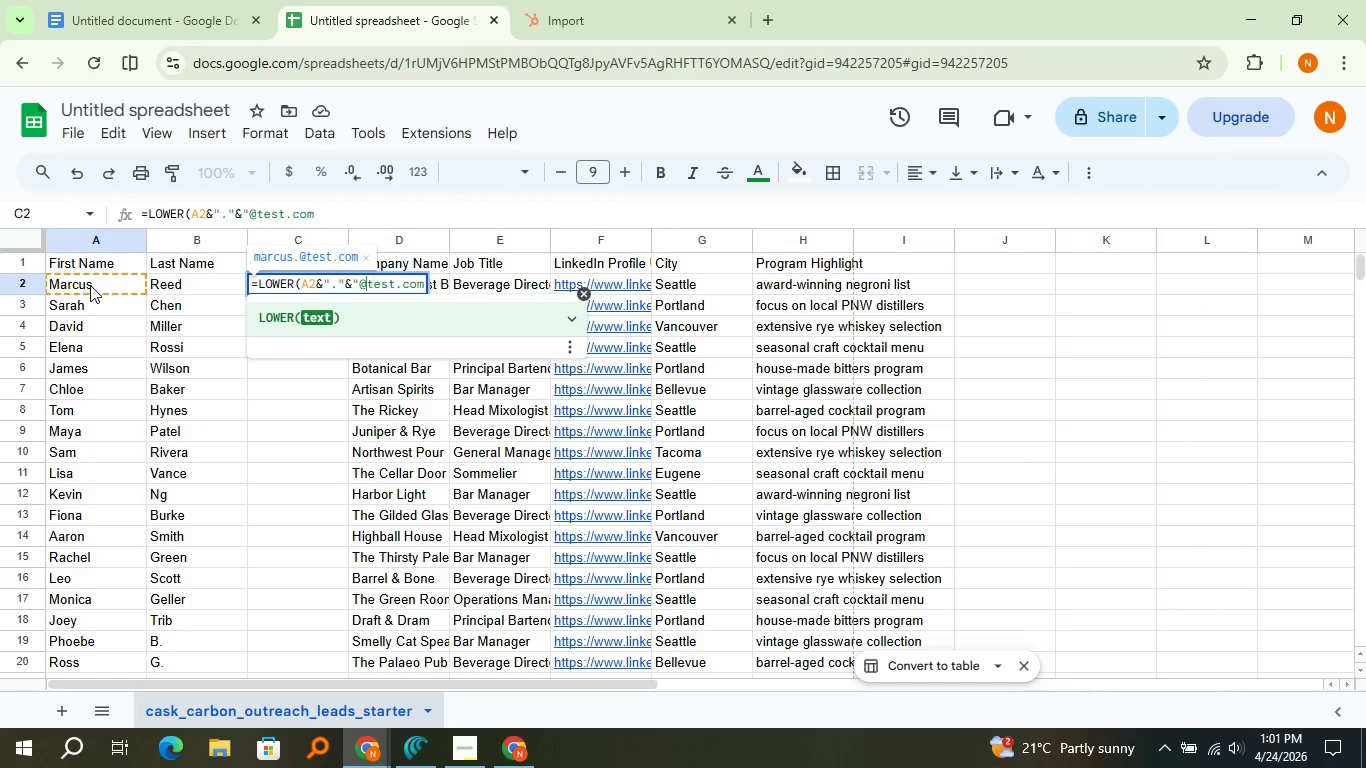 
key(ArrowLeft)
 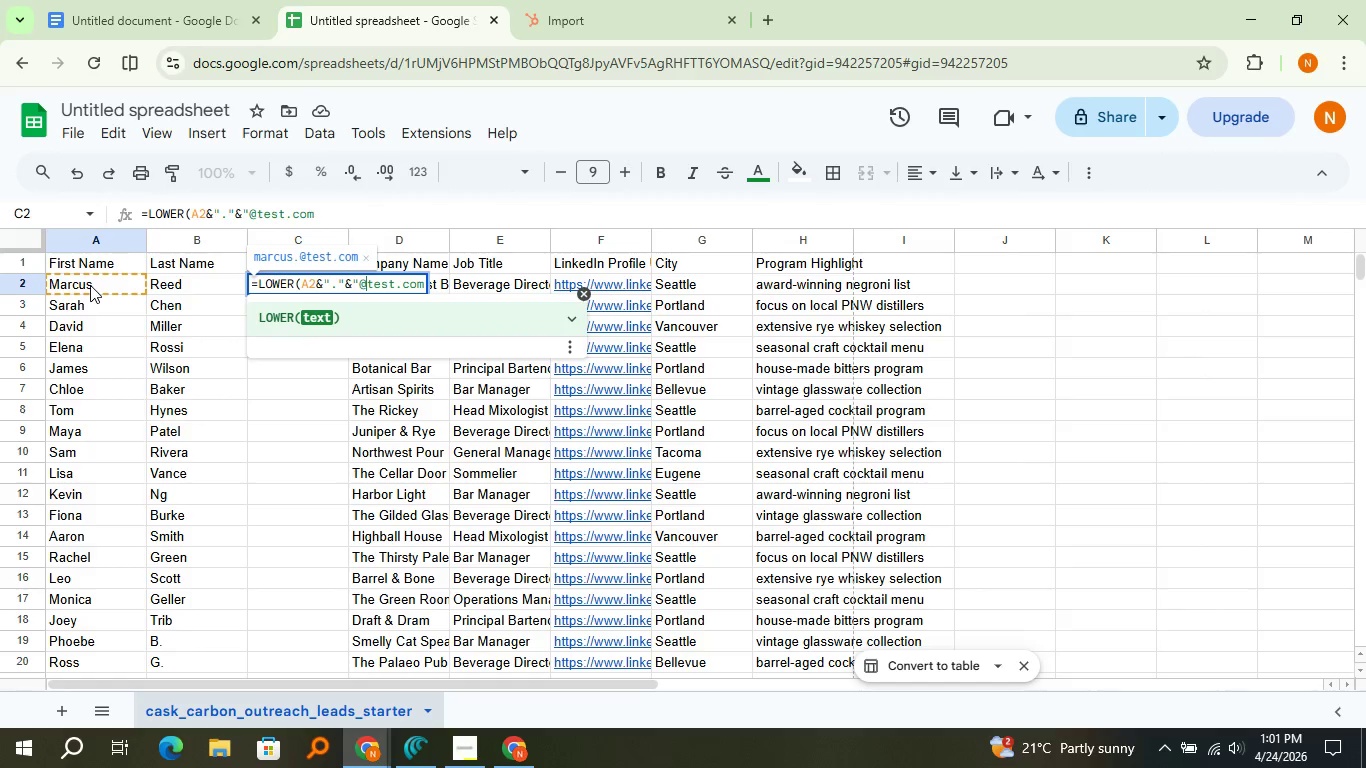 
key(ArrowLeft)
 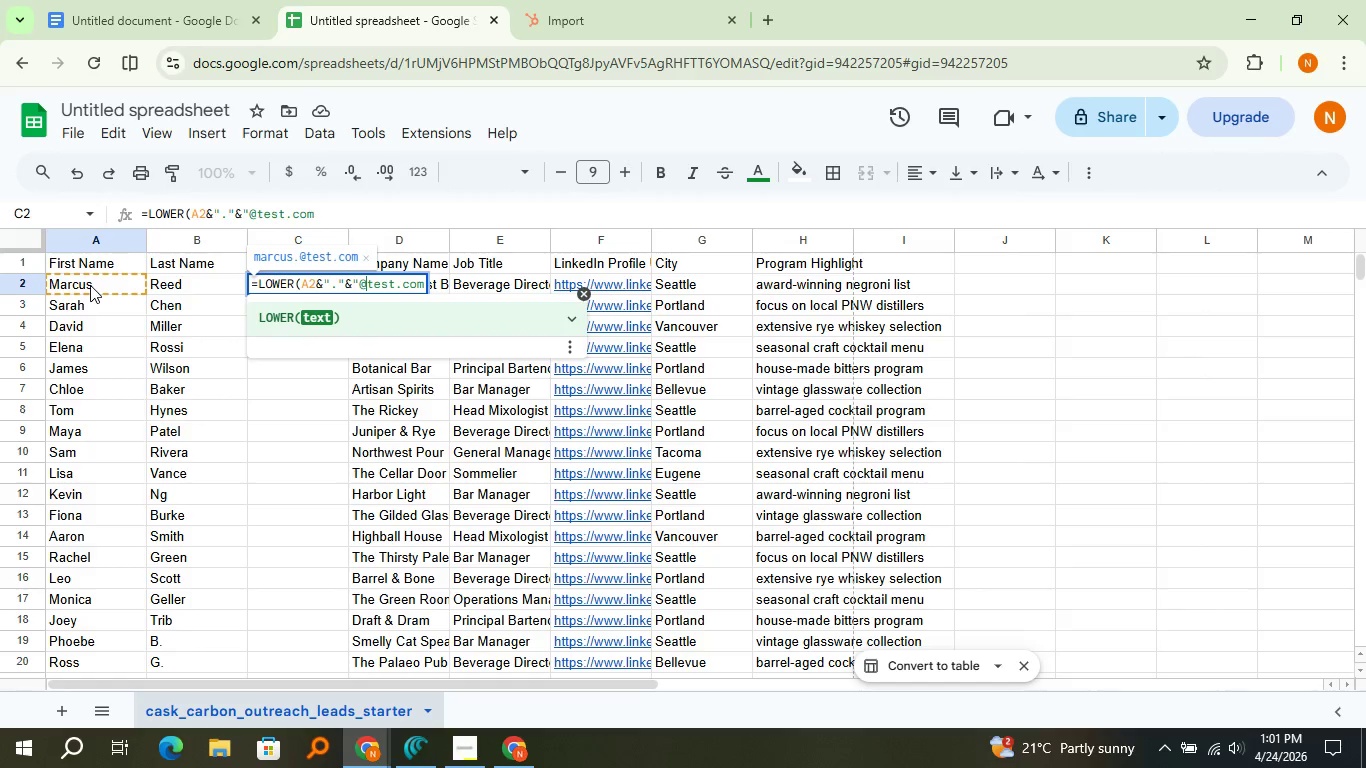 
key(ArrowLeft)
 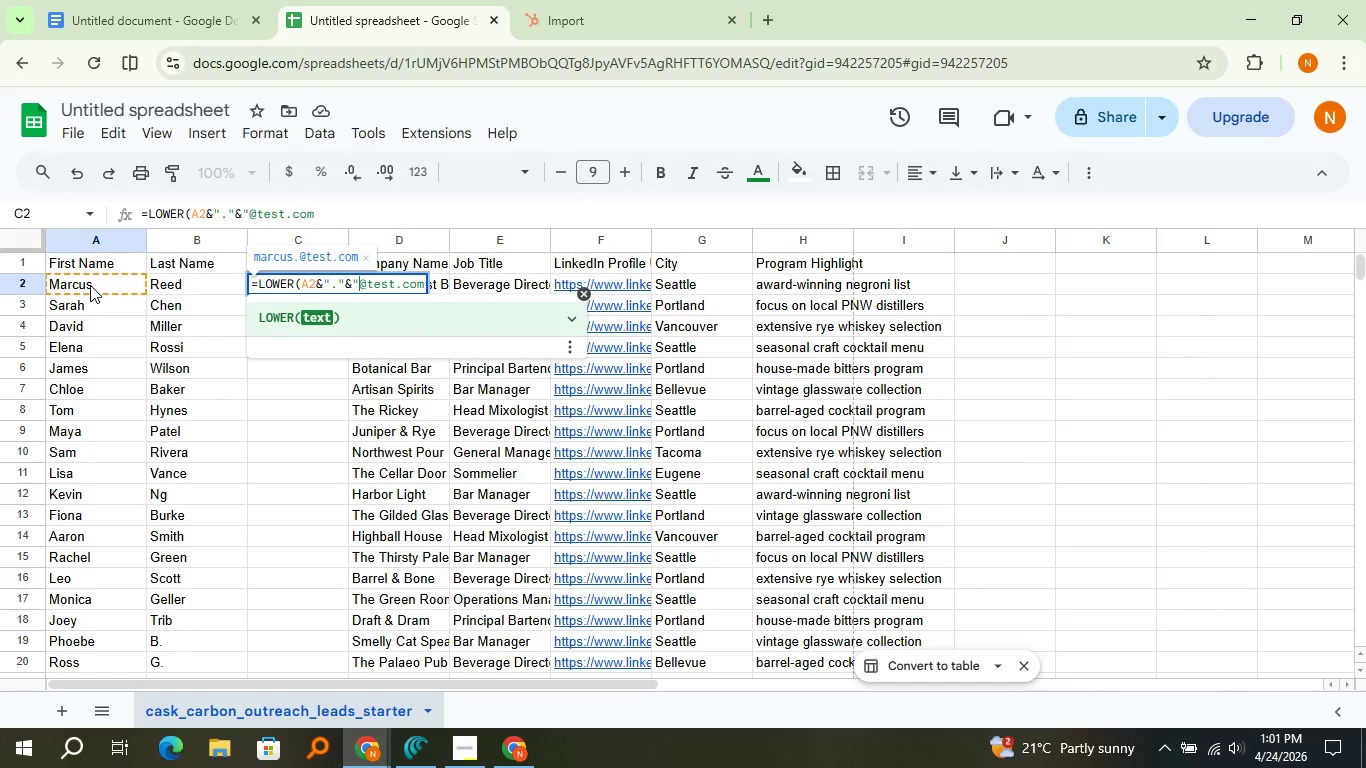 
key(ArrowLeft)
 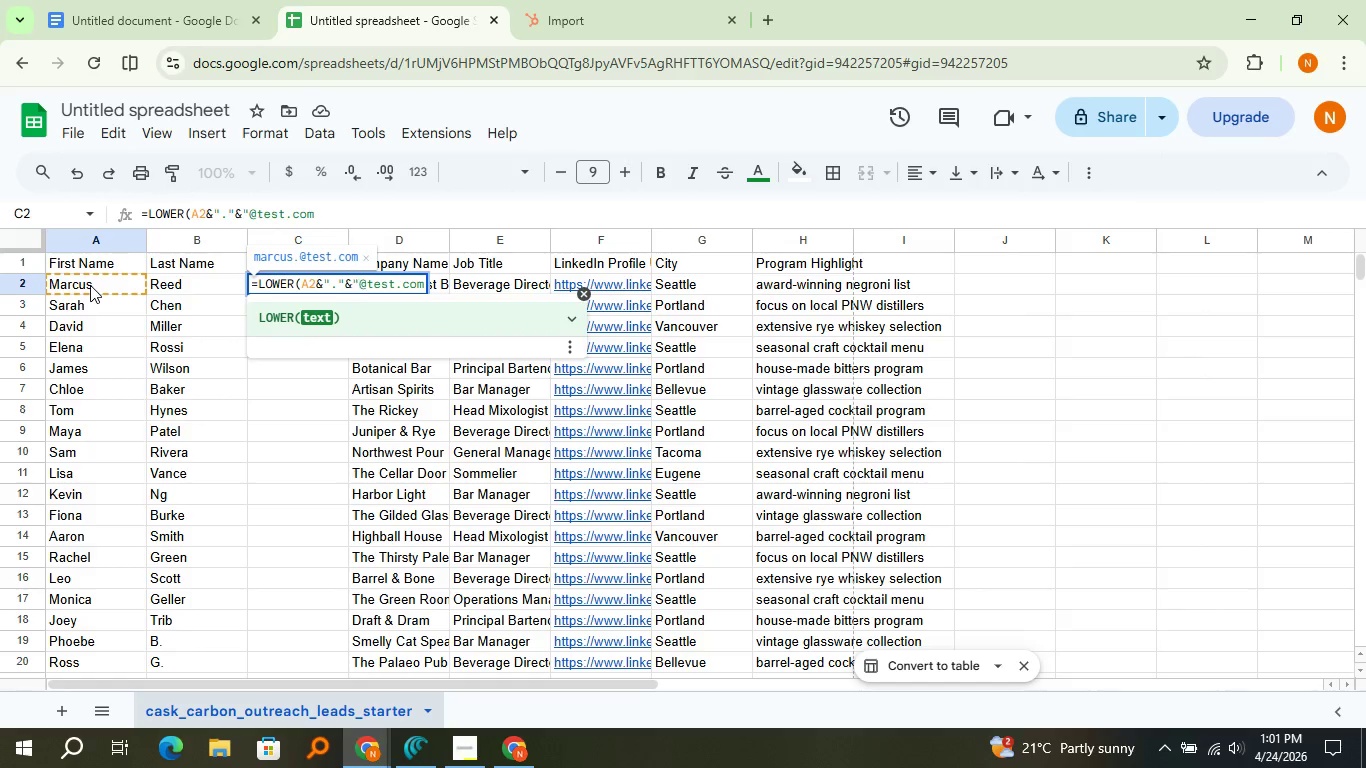 
key(ArrowLeft)
 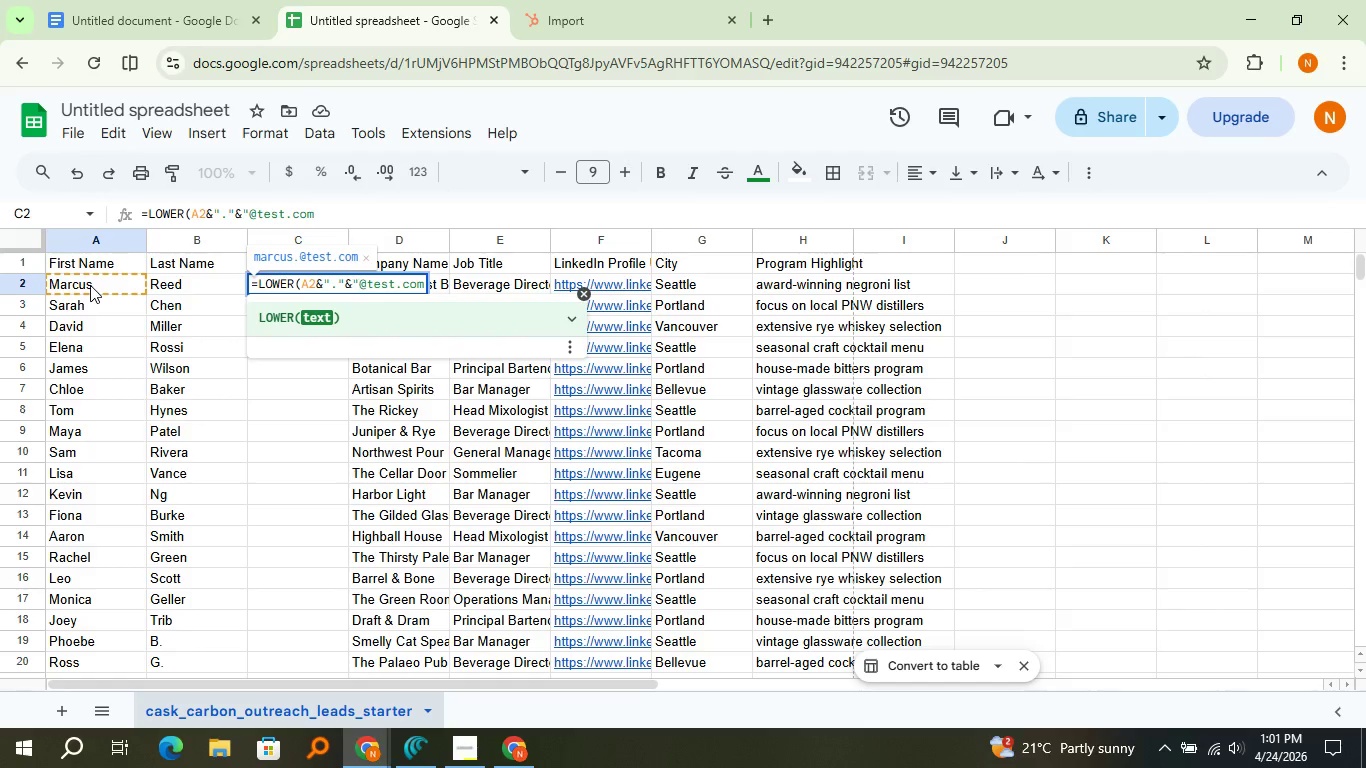 
wait(6.89)
 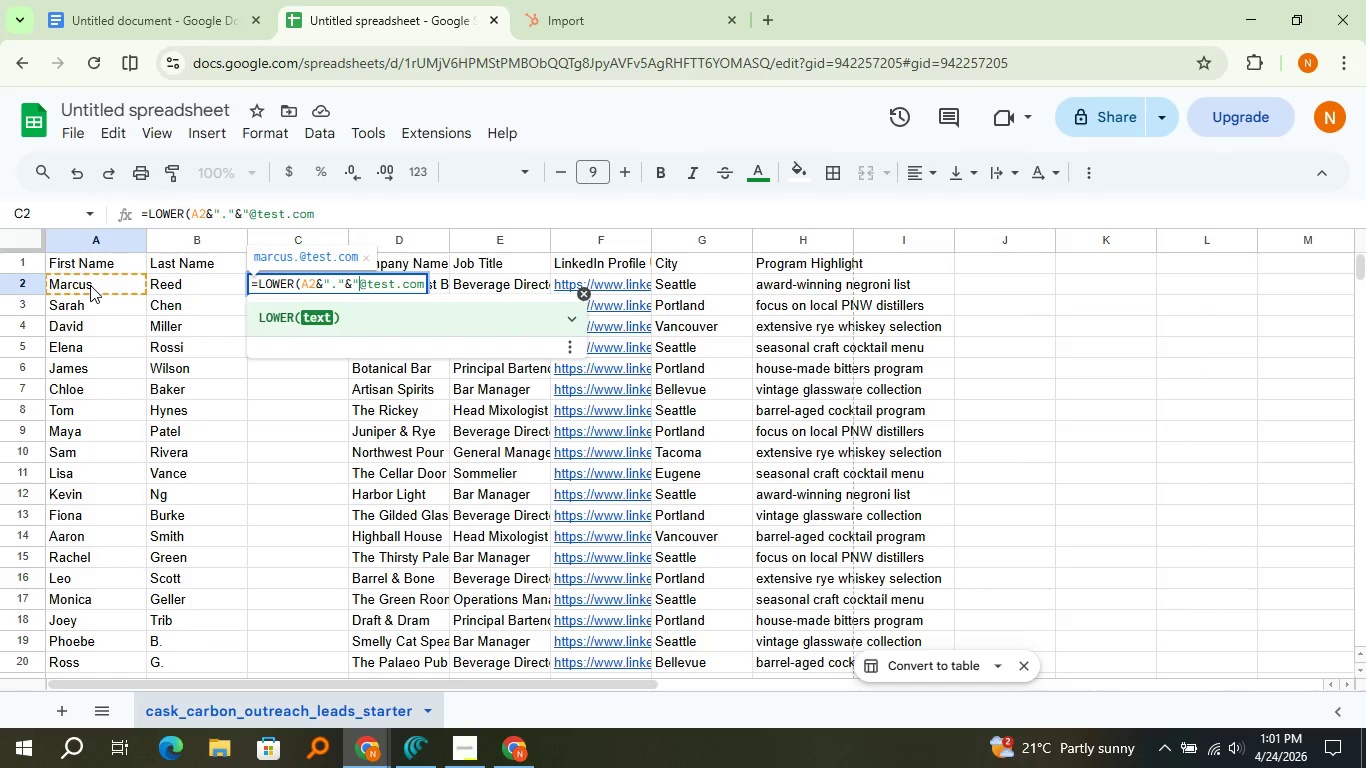 
key(Backspace)
 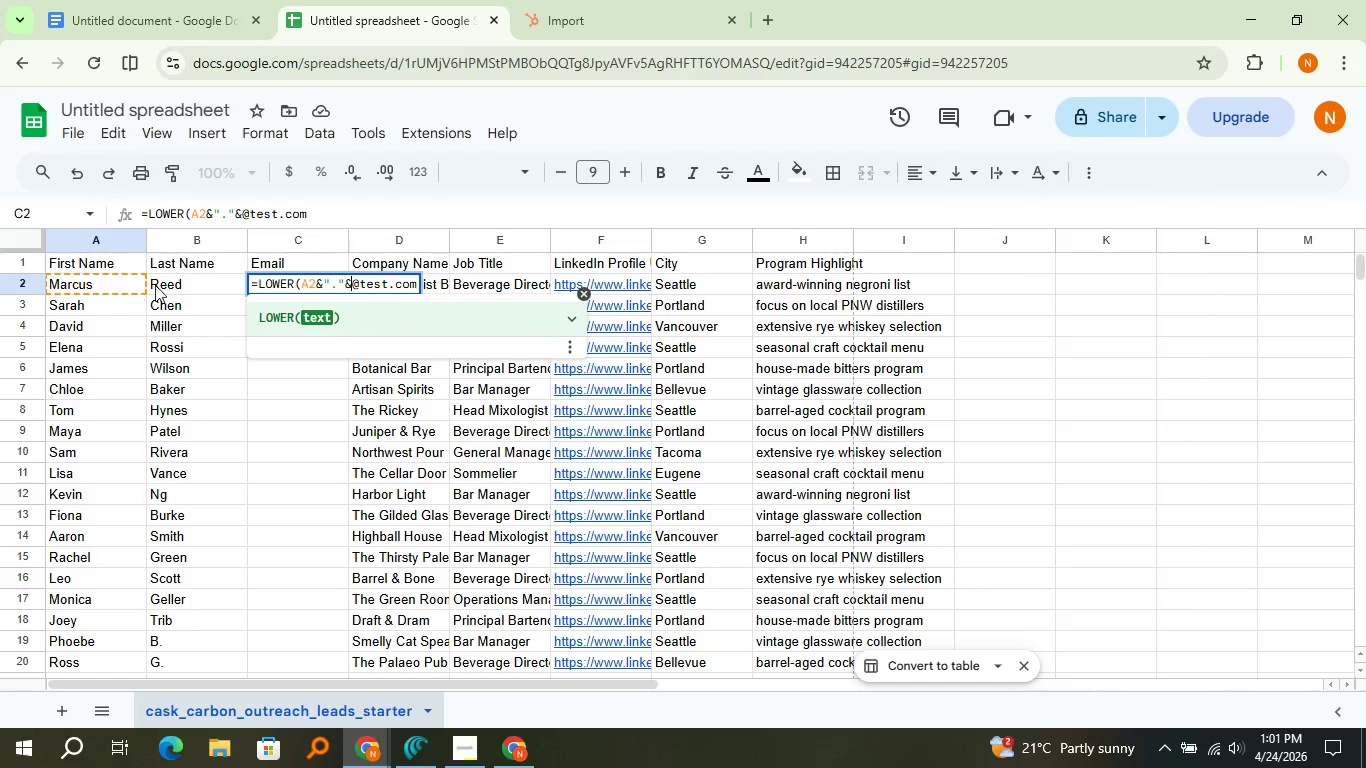 
left_click([175, 282])
 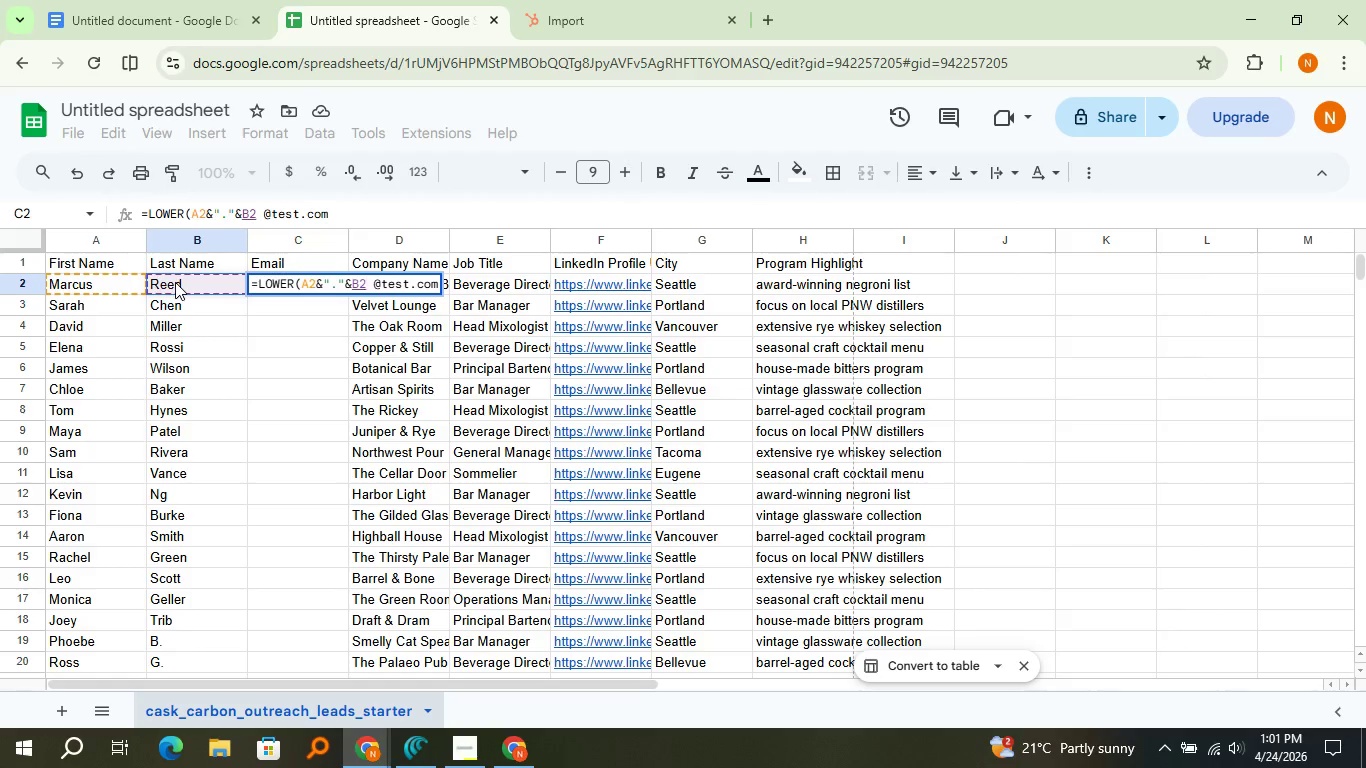 
wait(6.19)
 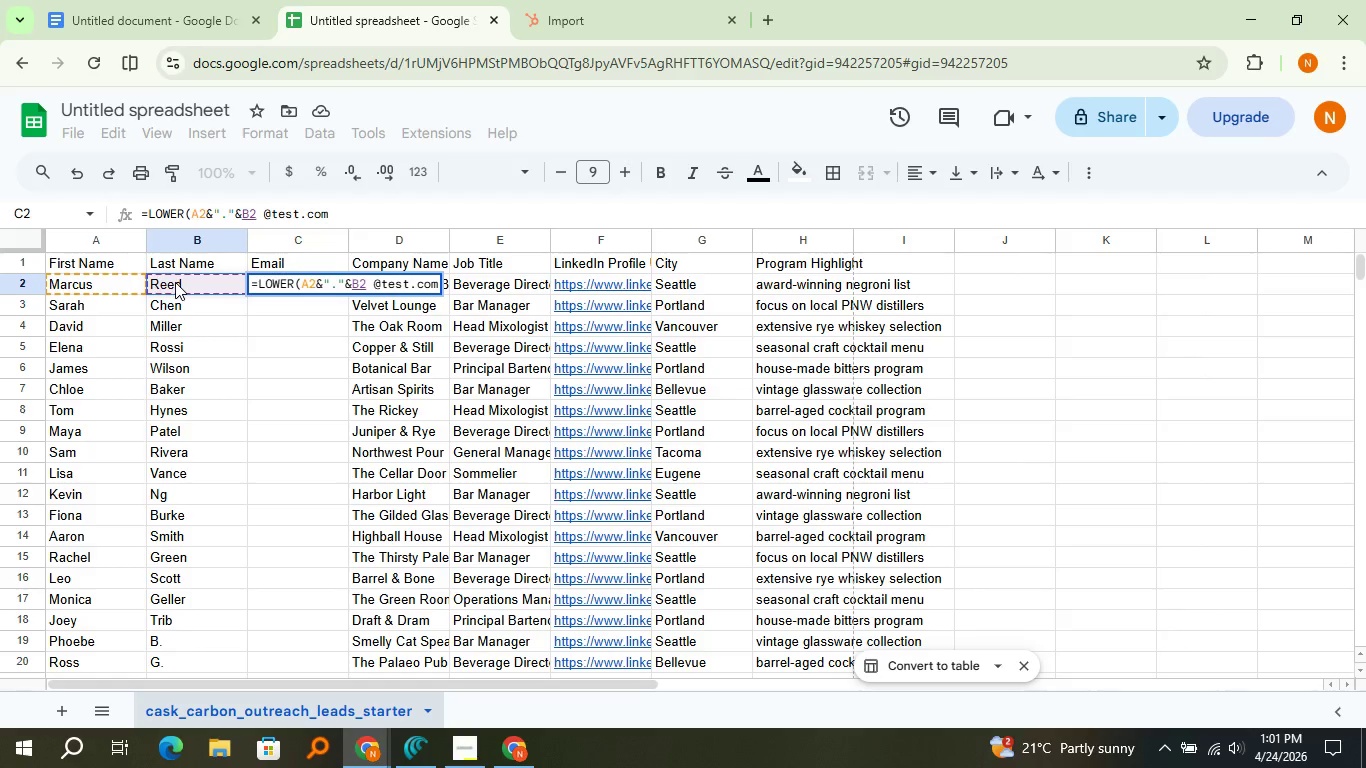 
key(Shift+0)
 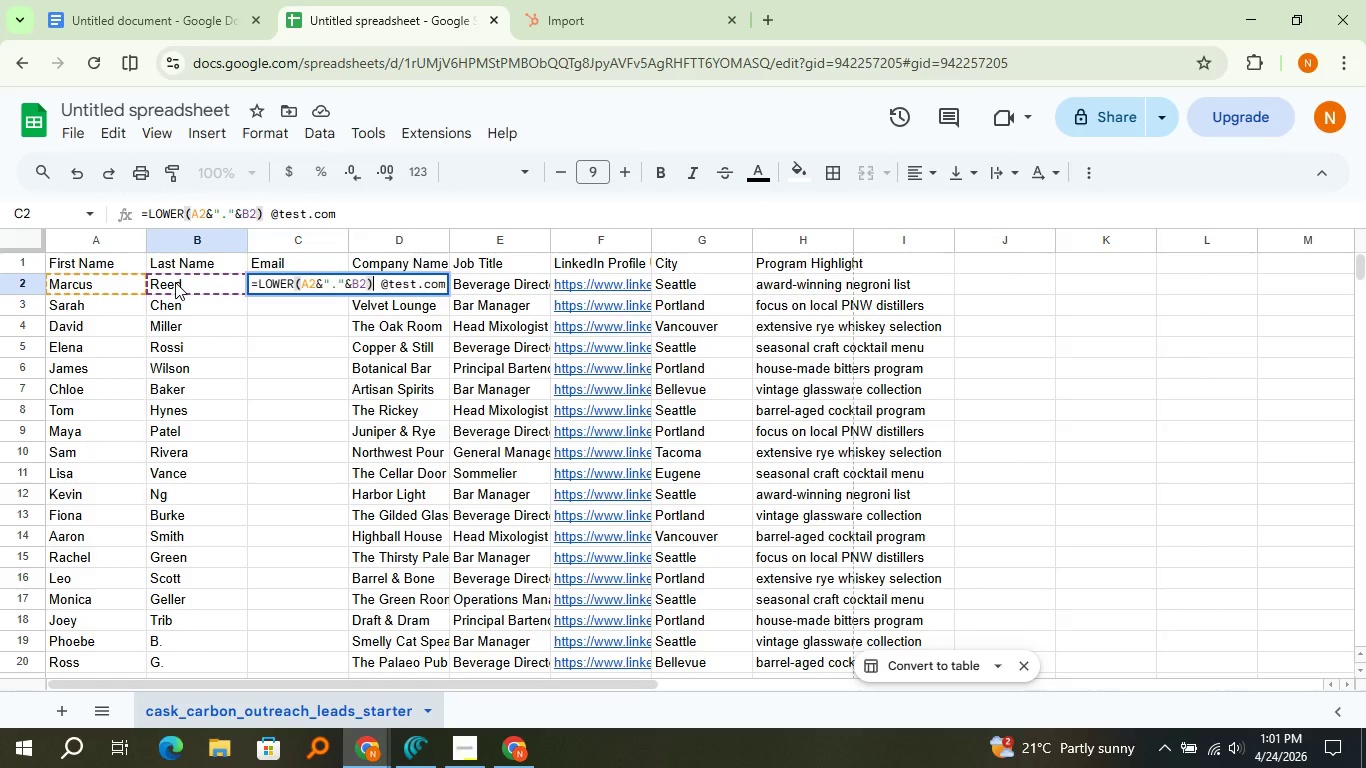 
key(Shift+ShiftLeft)
 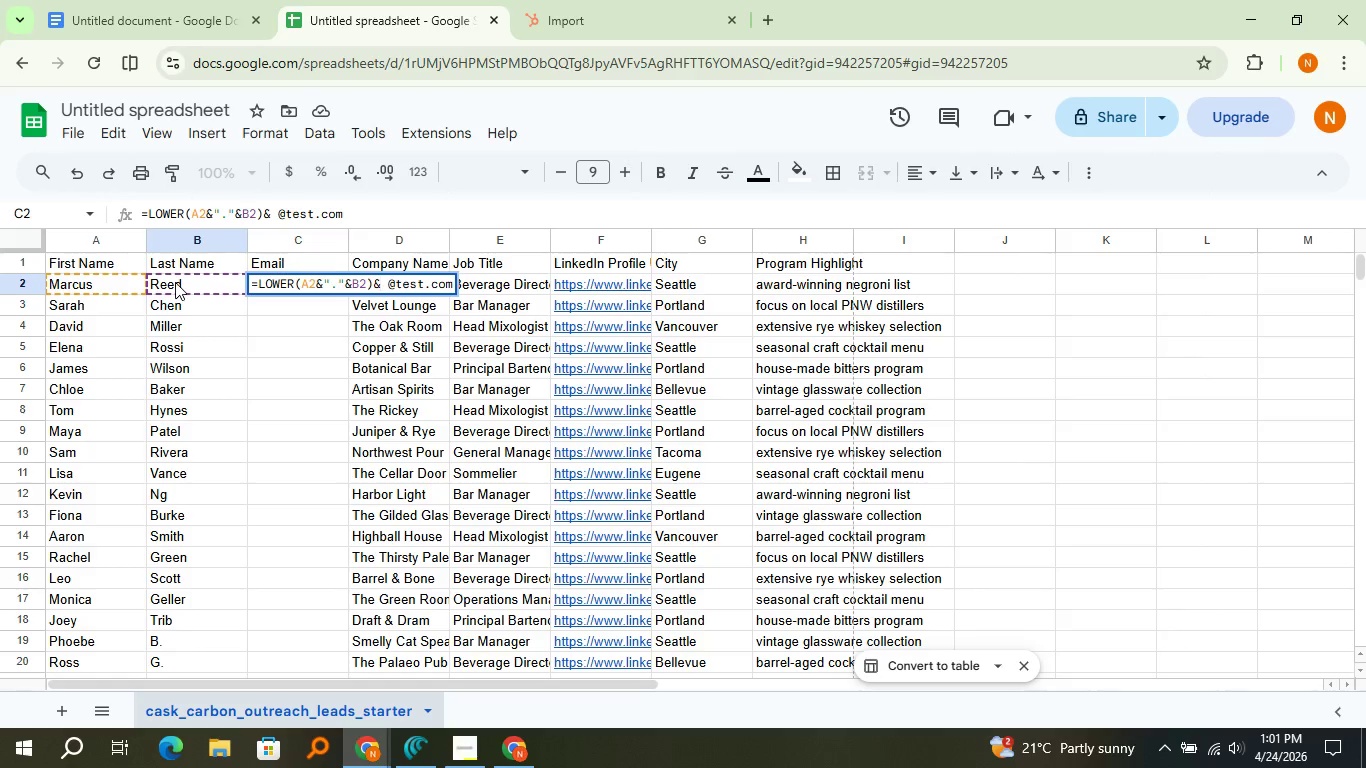 
key(Shift+7)
 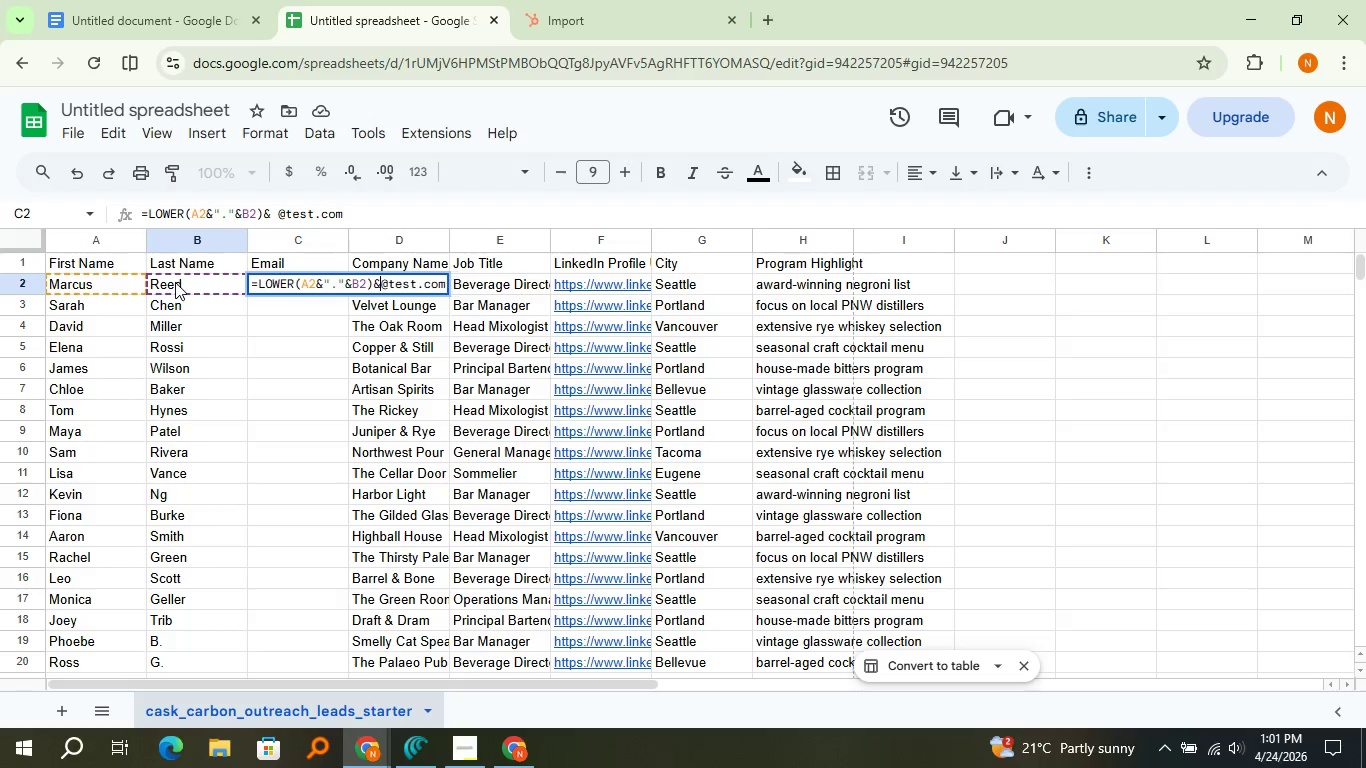 
key(Delete)
 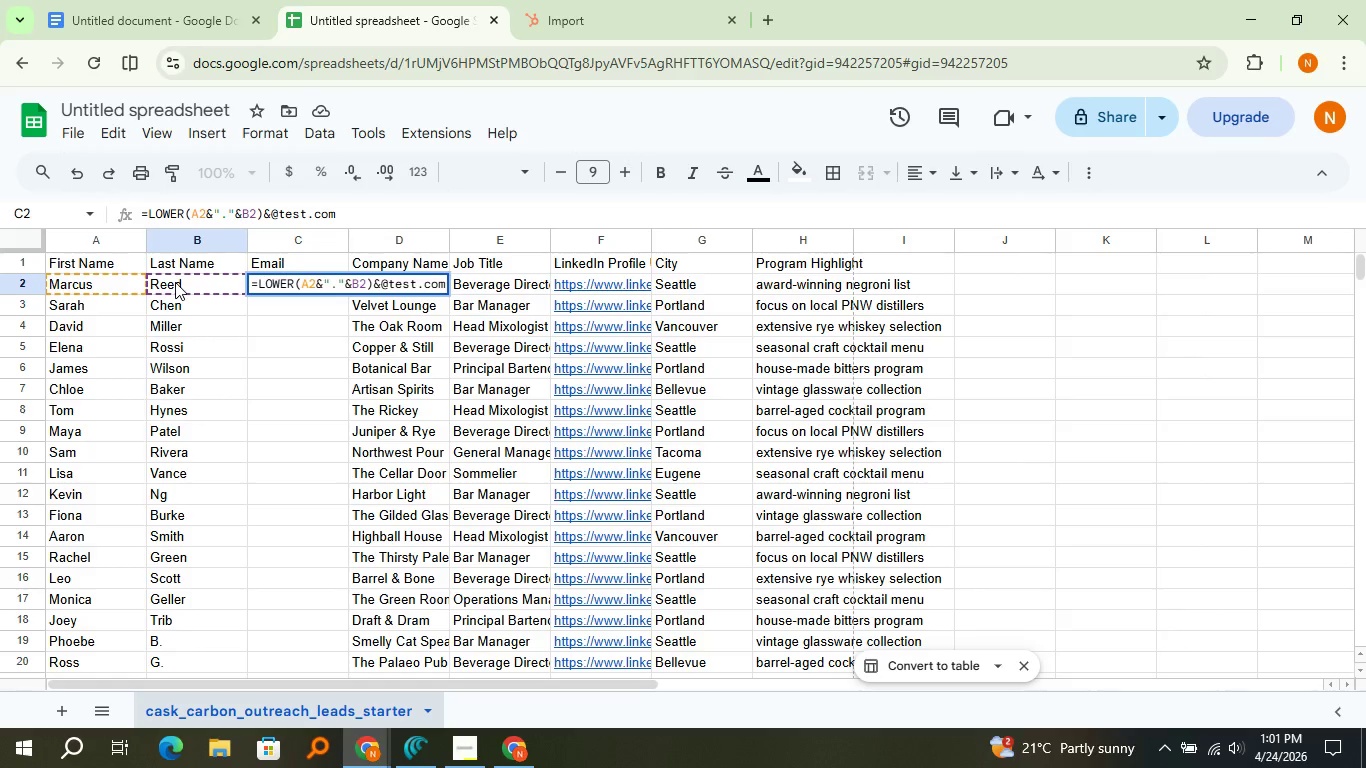 
key(Enter)
 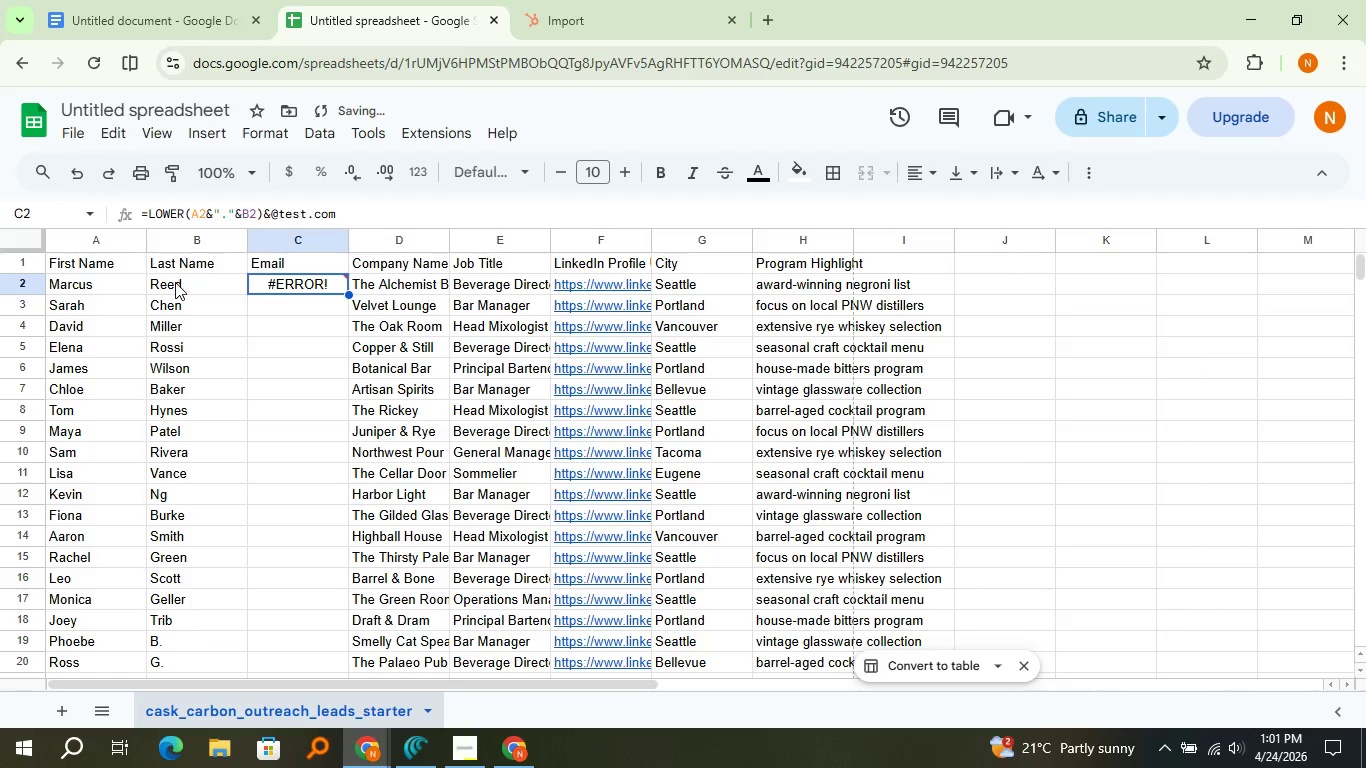 
key(ArrowUp)
 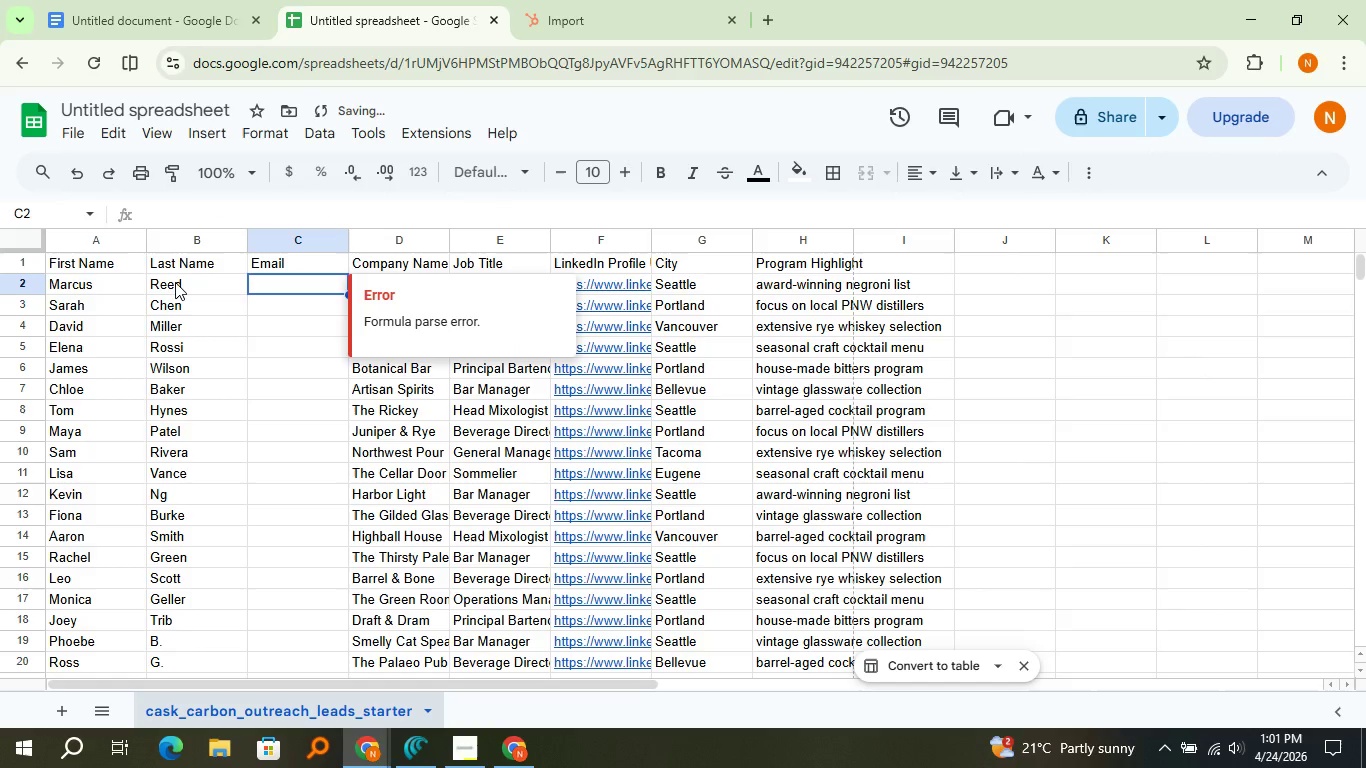 
key(Delete)
 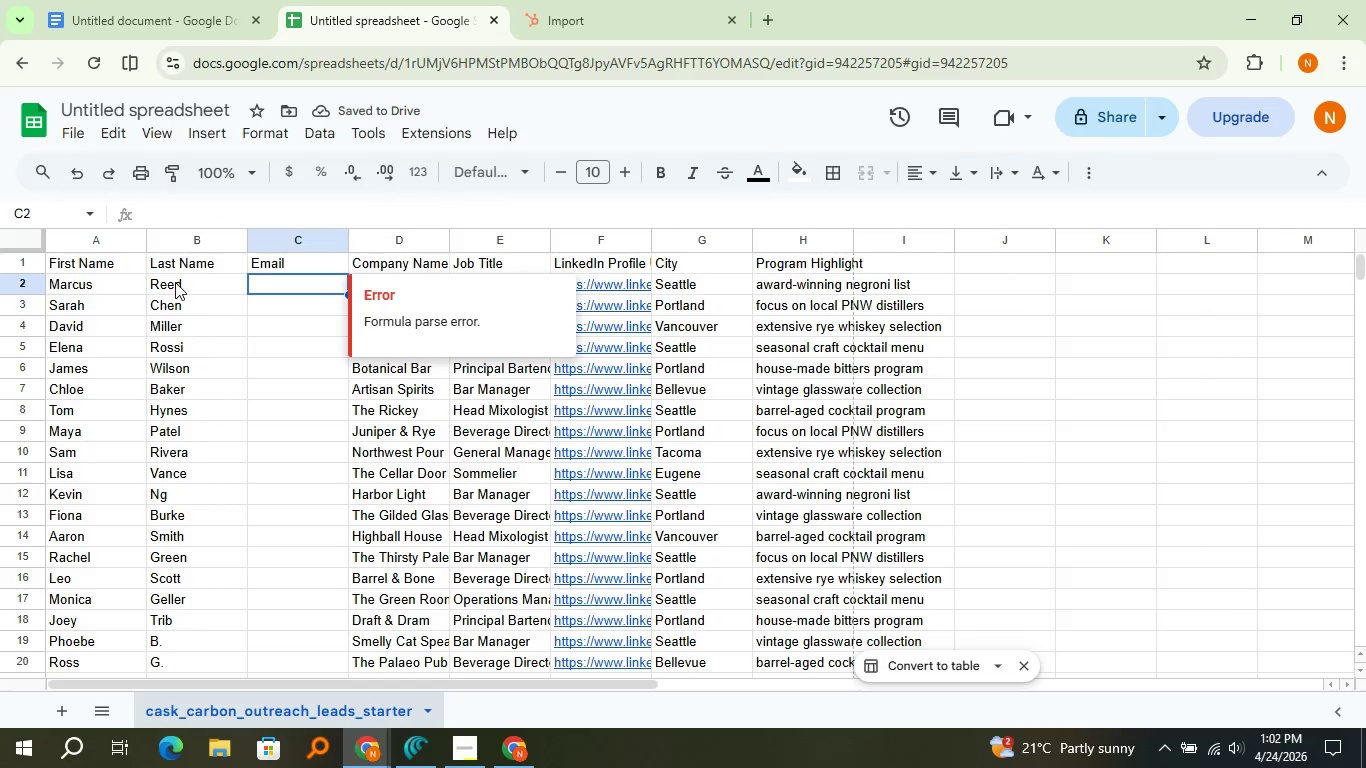 
type(=lowe)
 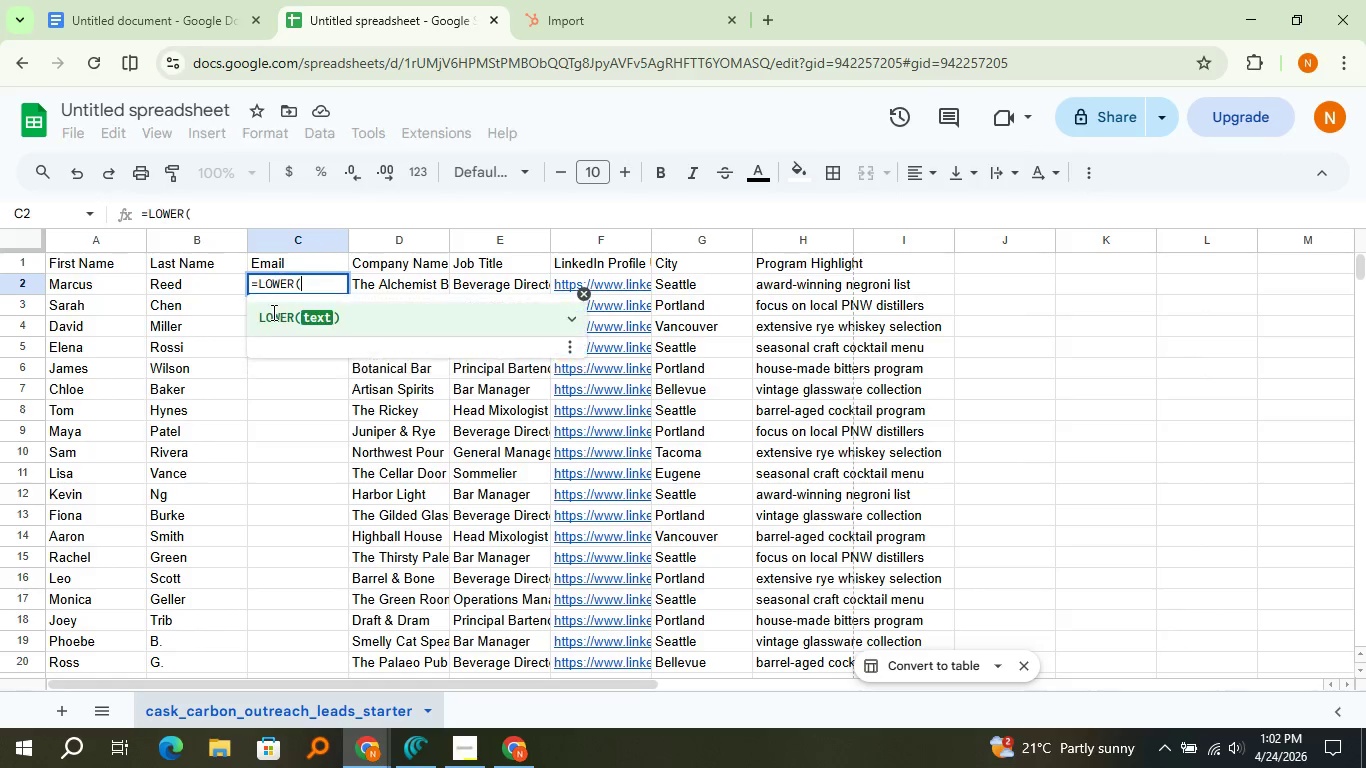 
left_click([272, 312])
 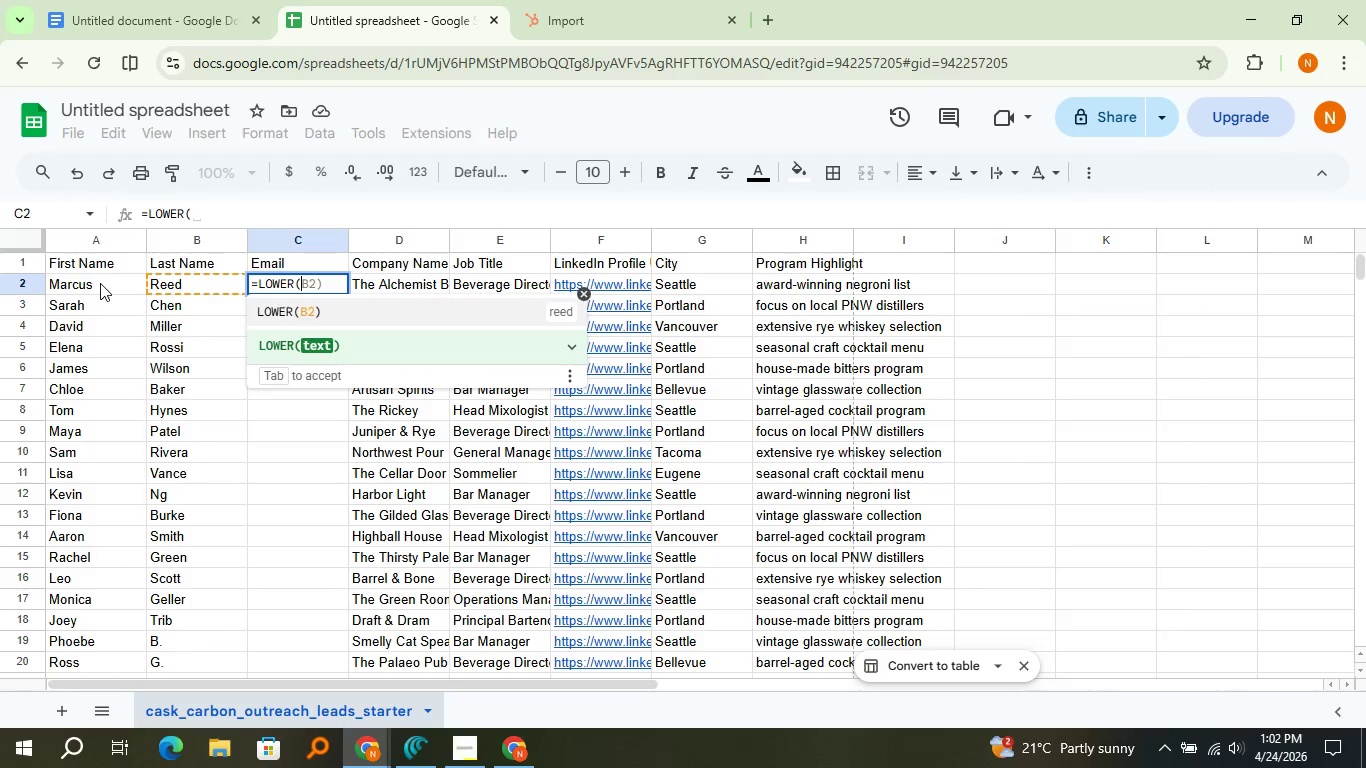 
left_click([100, 283])
 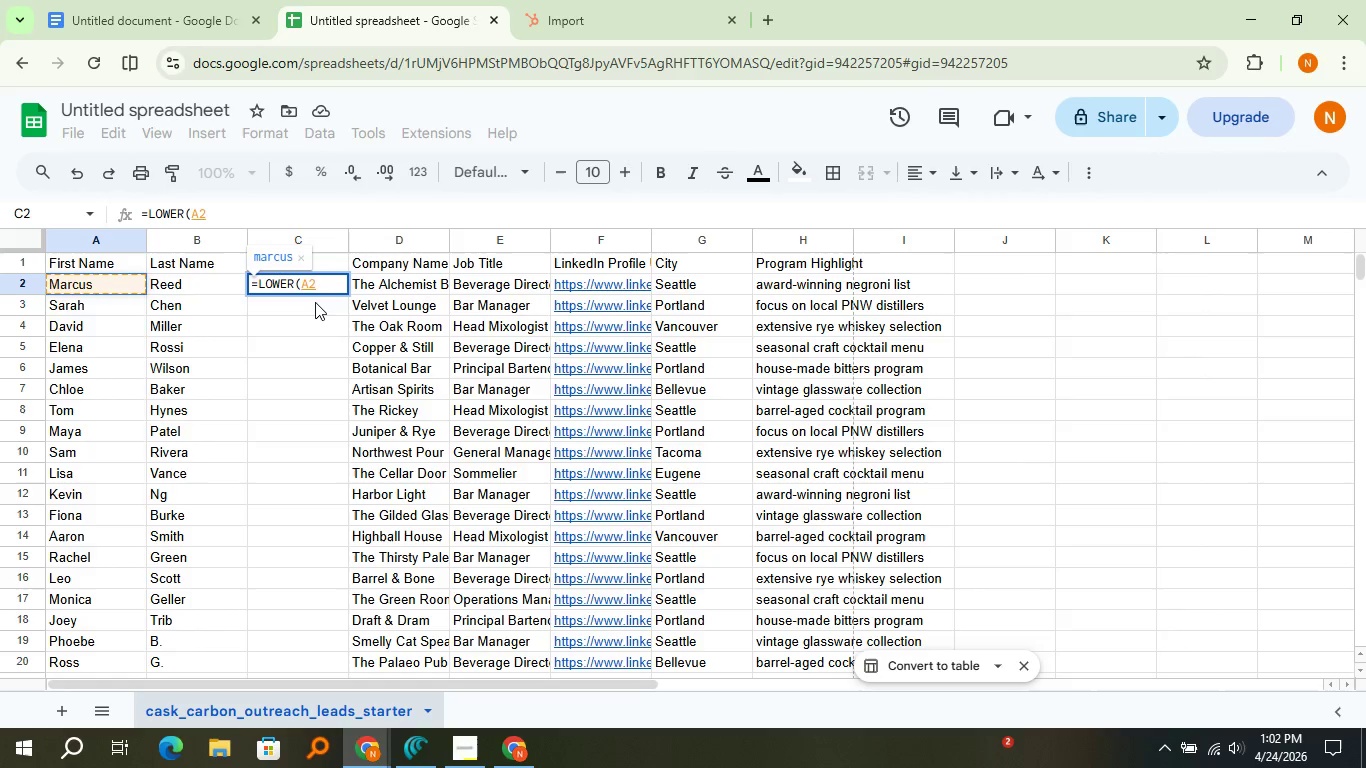 
key(Shift+7)
 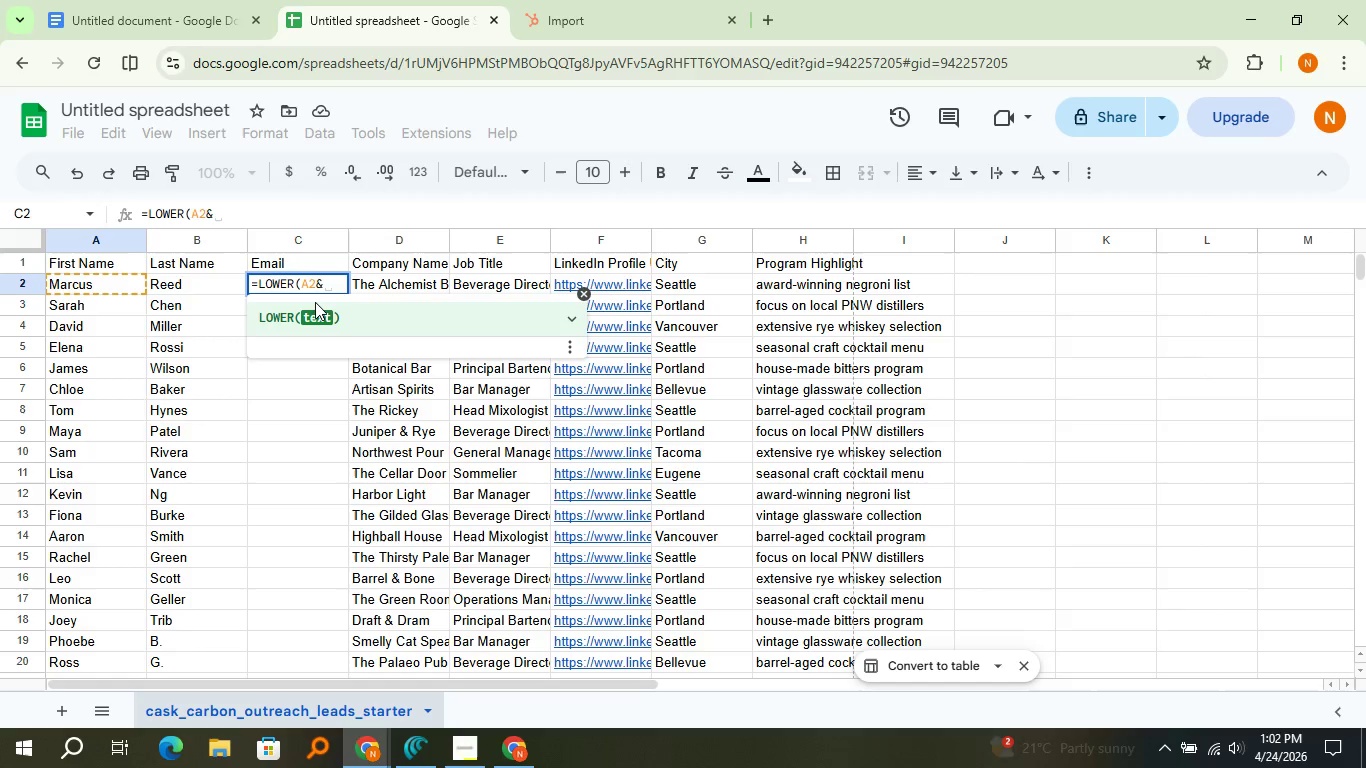 
key(Shift+Quote)
 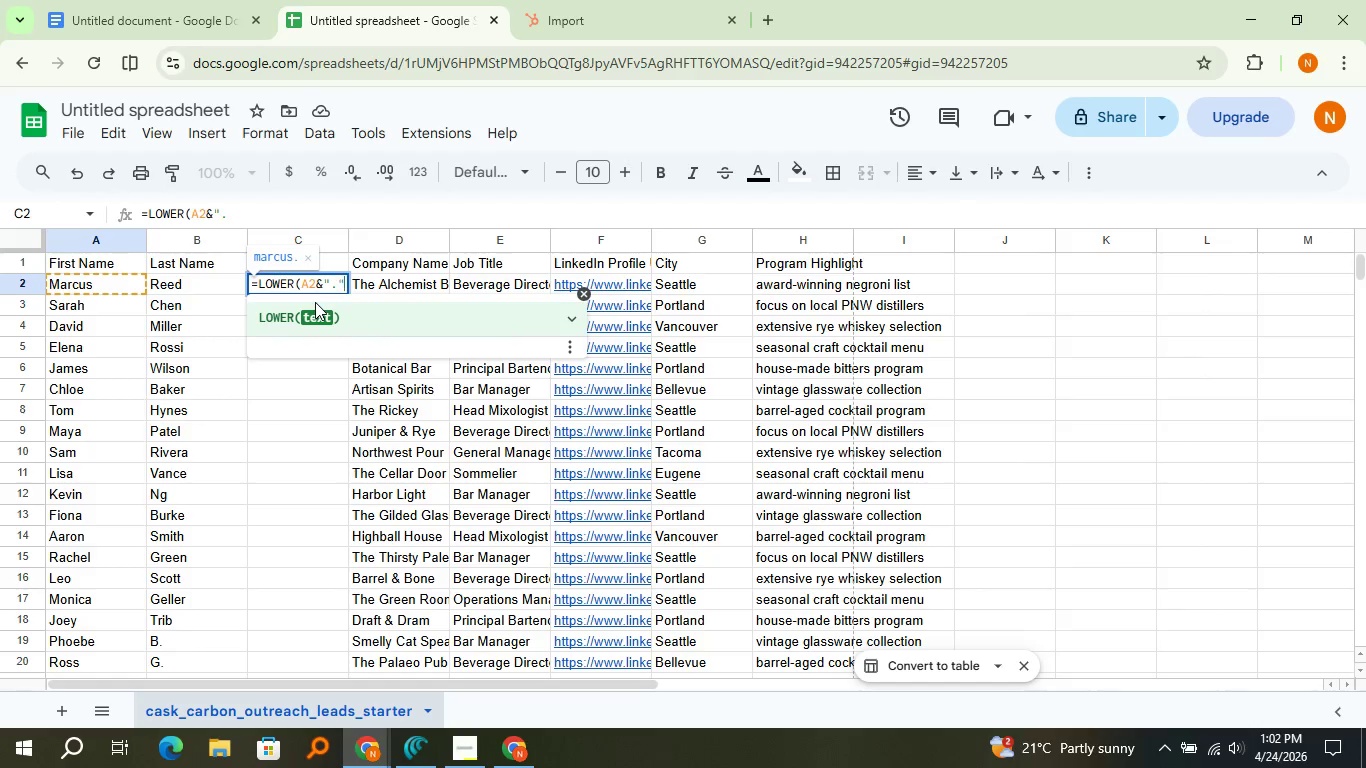 
key(Period)
 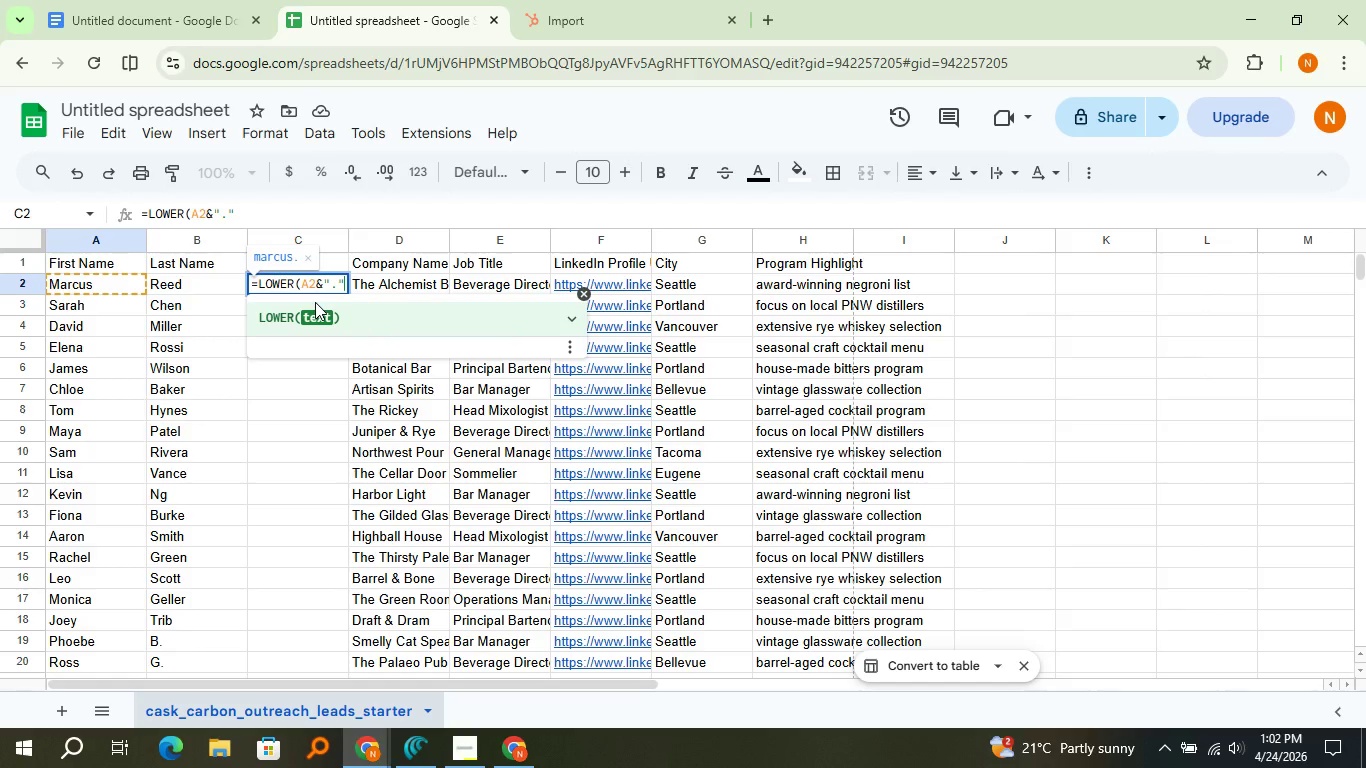 
key(Shift+ShiftRight)
 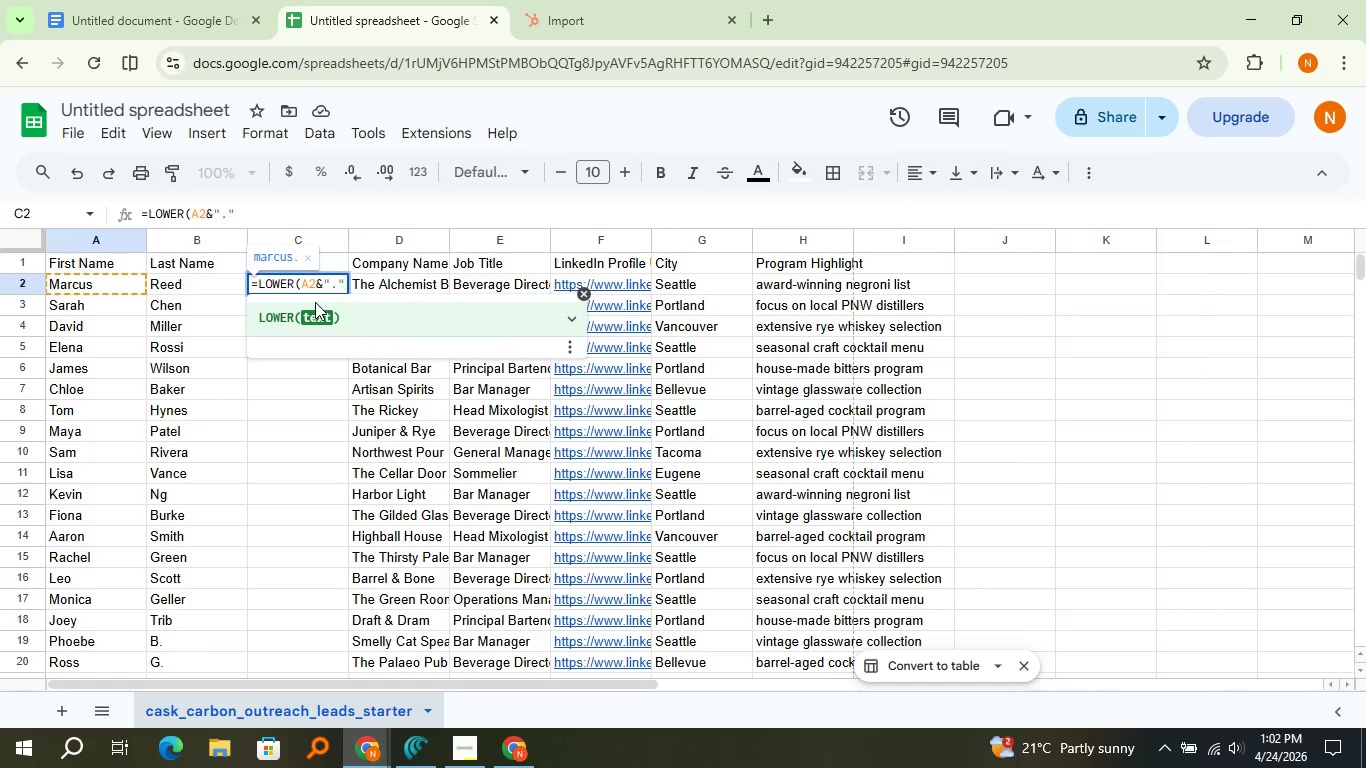 
key(Shift+Quote)
 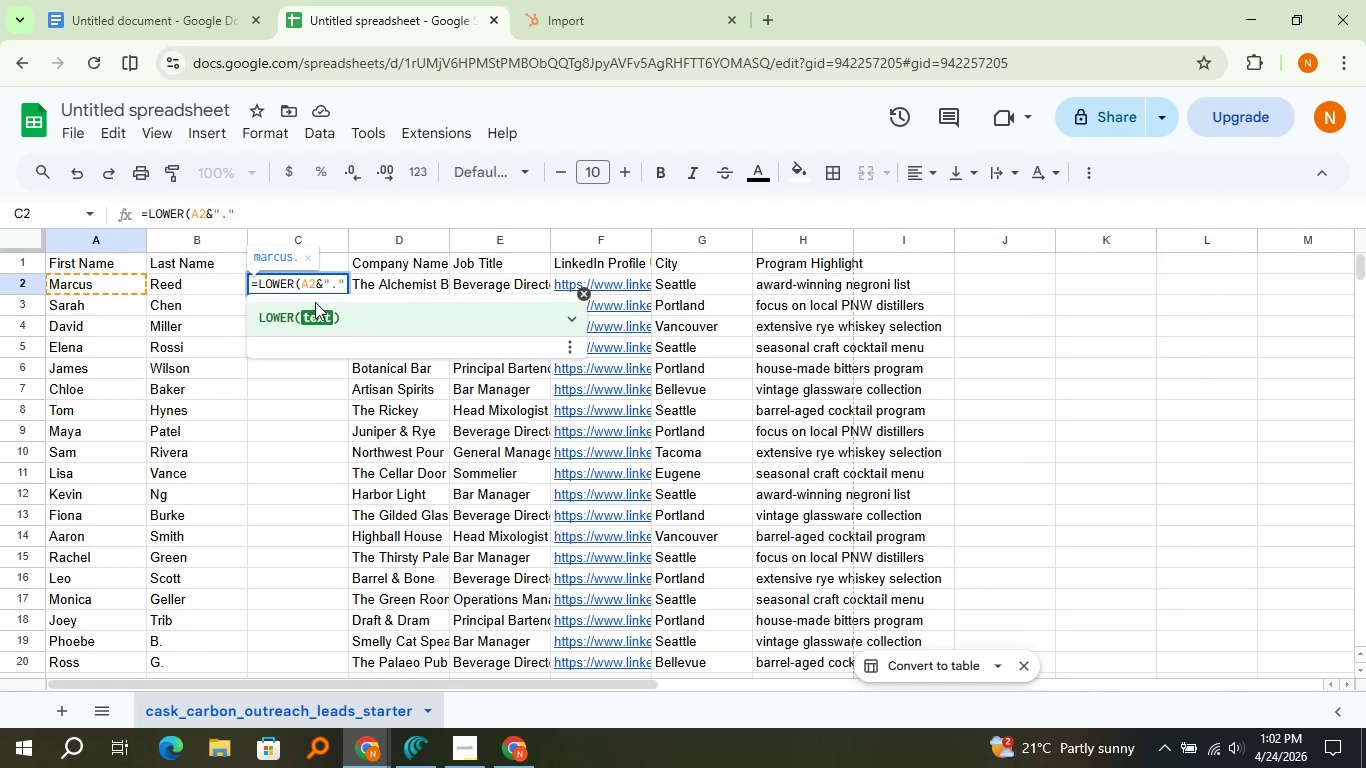 
key(Shift+7)
 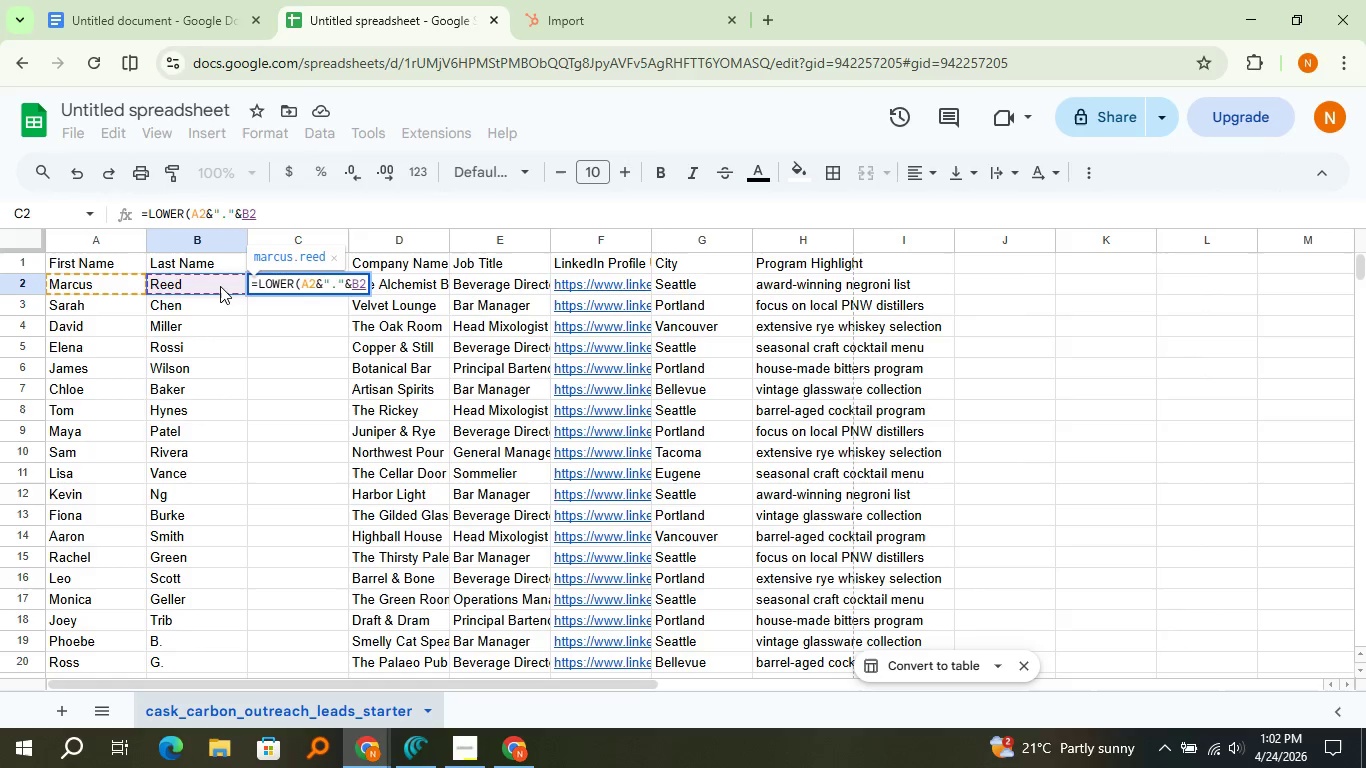 
type()&)
 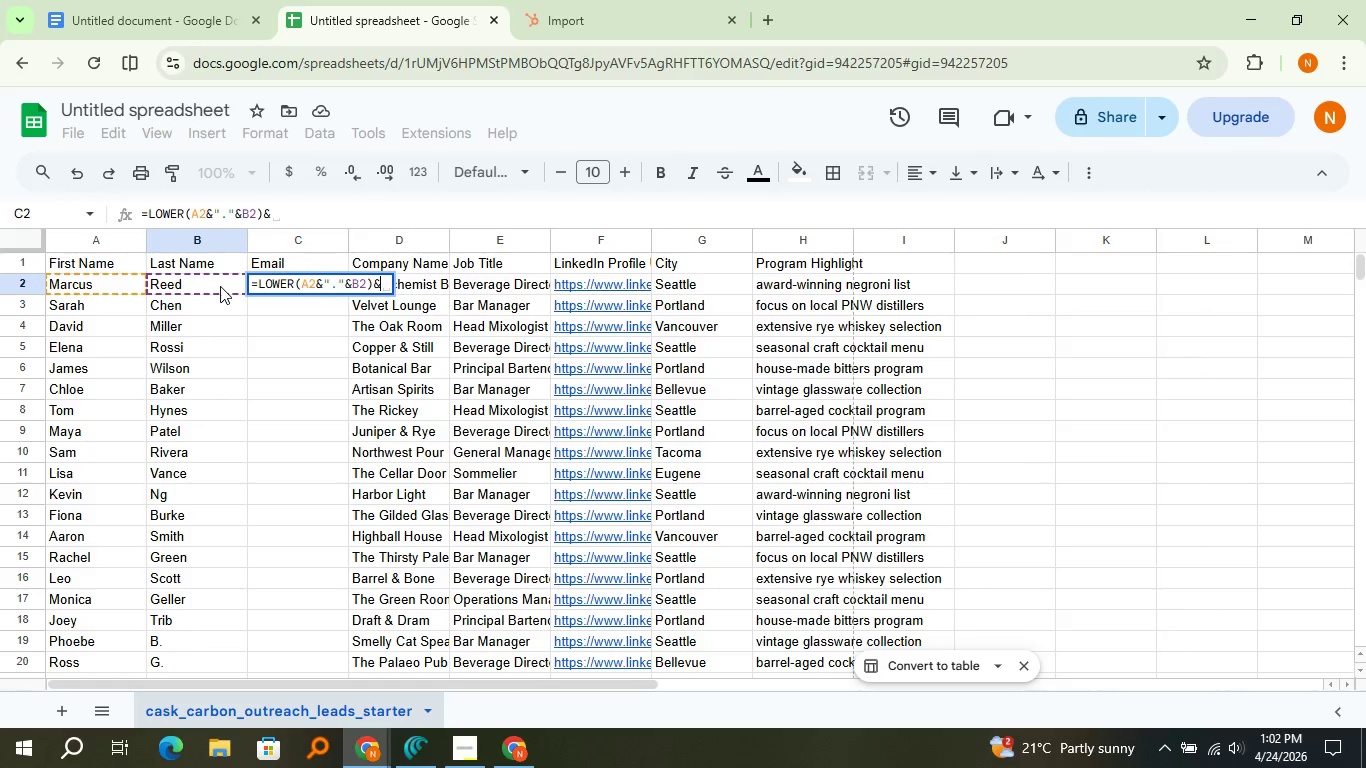 
type("test)
 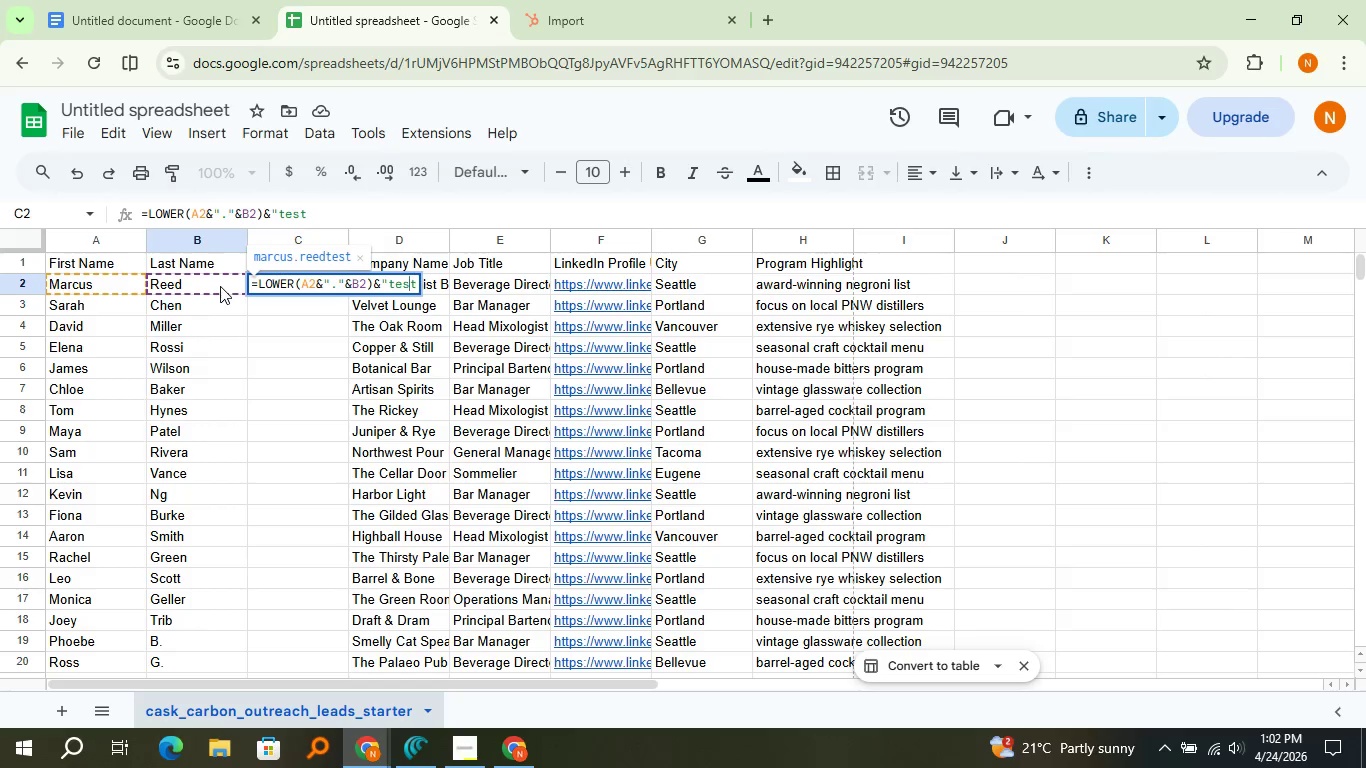 
key(ArrowLeft)
 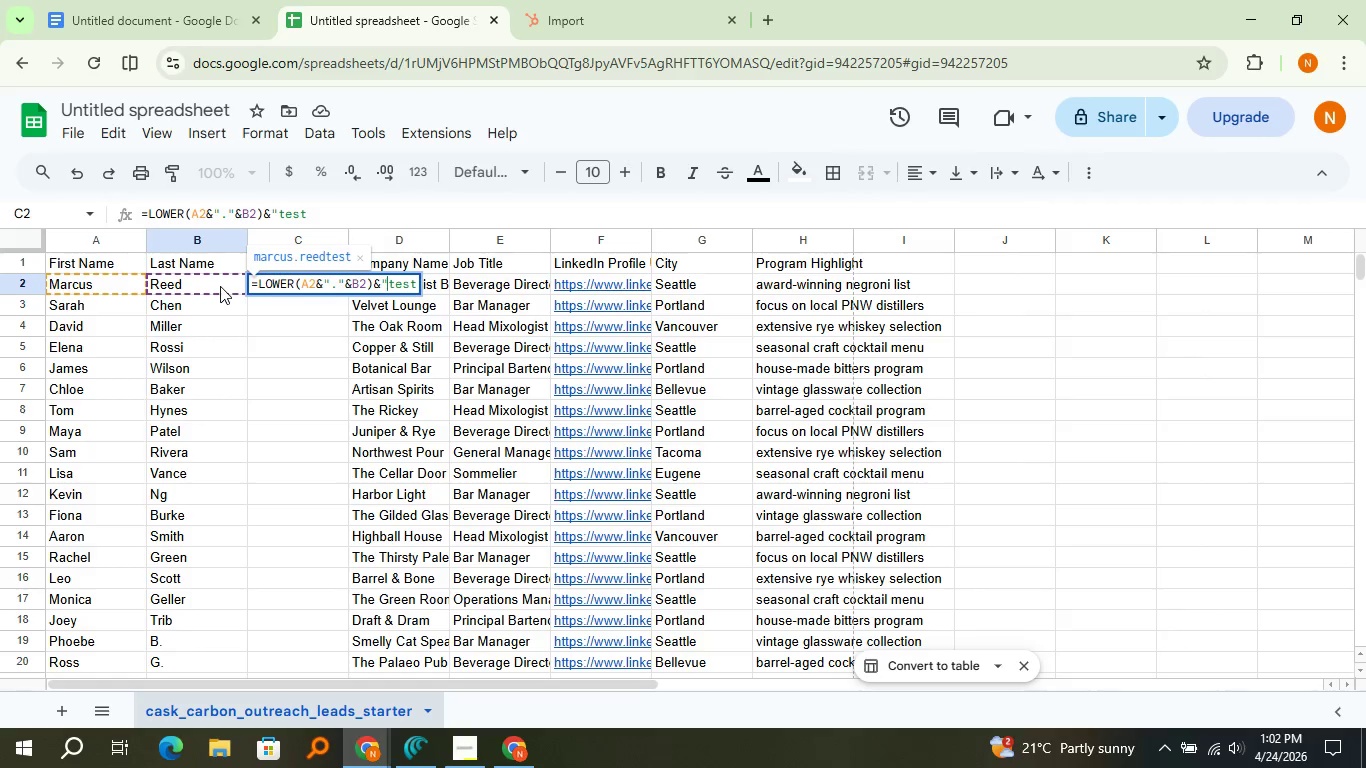 
key(ArrowLeft)
 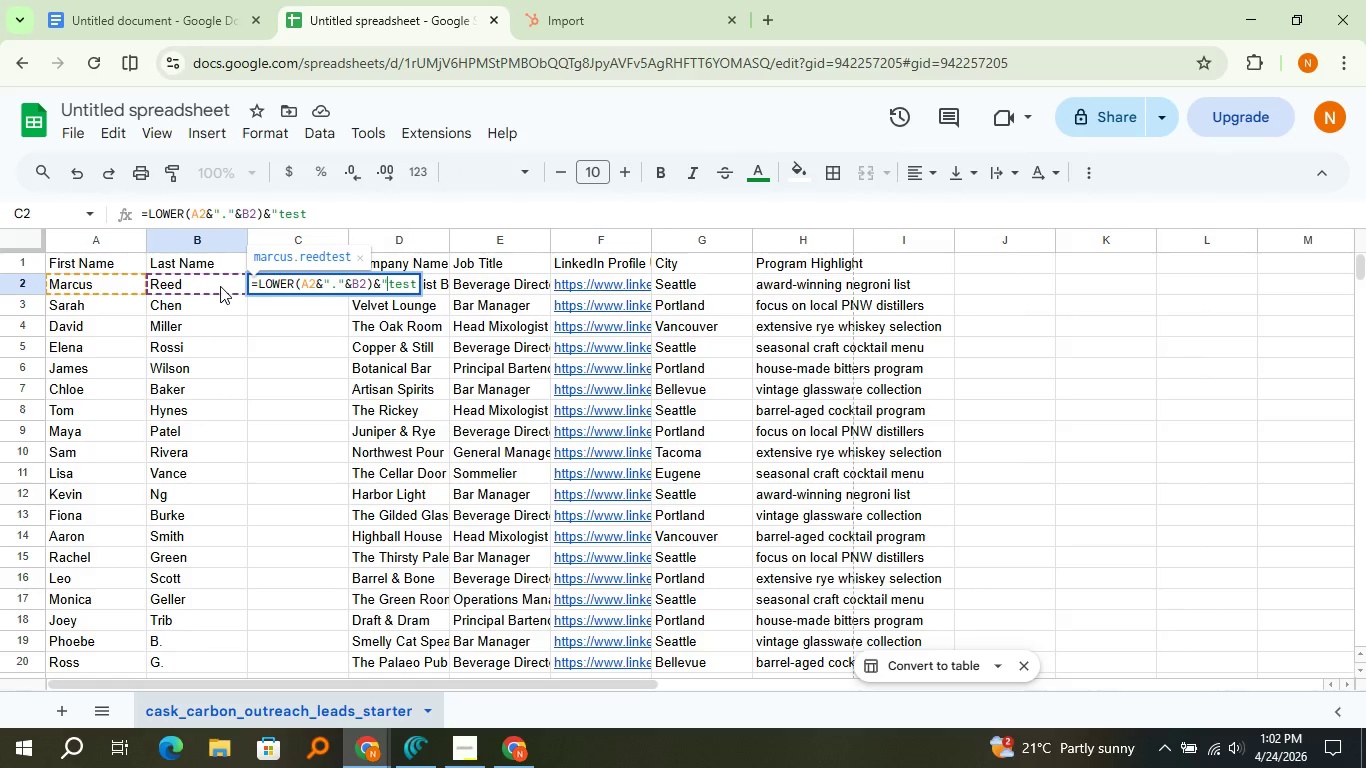 
key(ArrowLeft)
 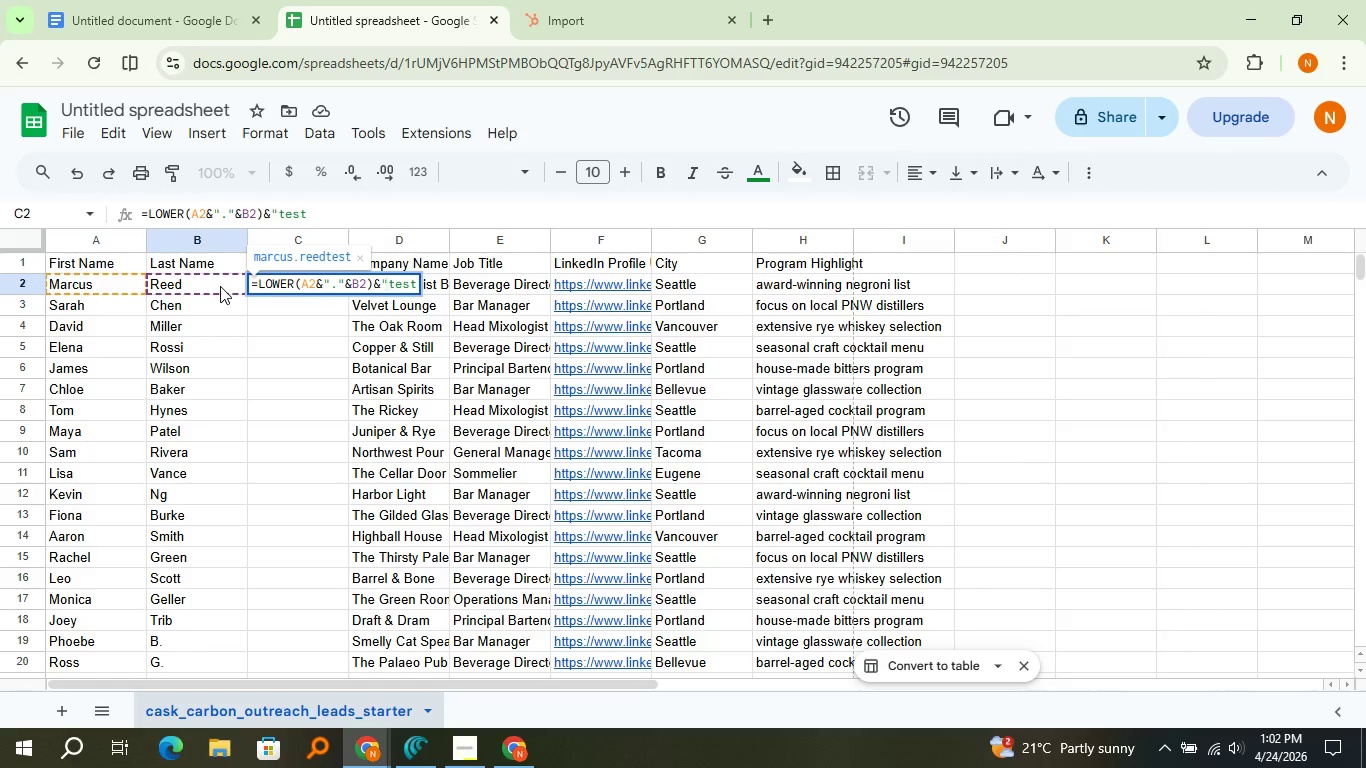 
key(ArrowLeft)
 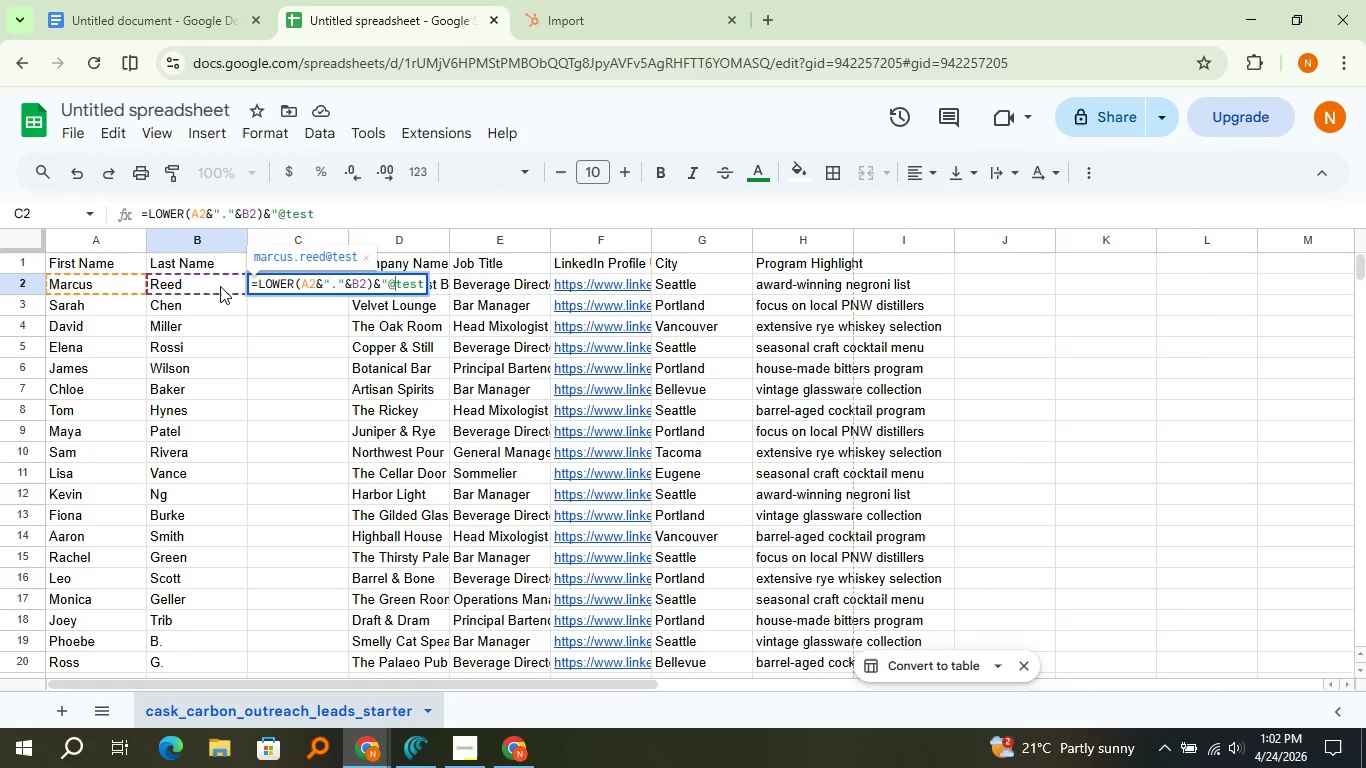 
key(Shift+ShiftLeft)
 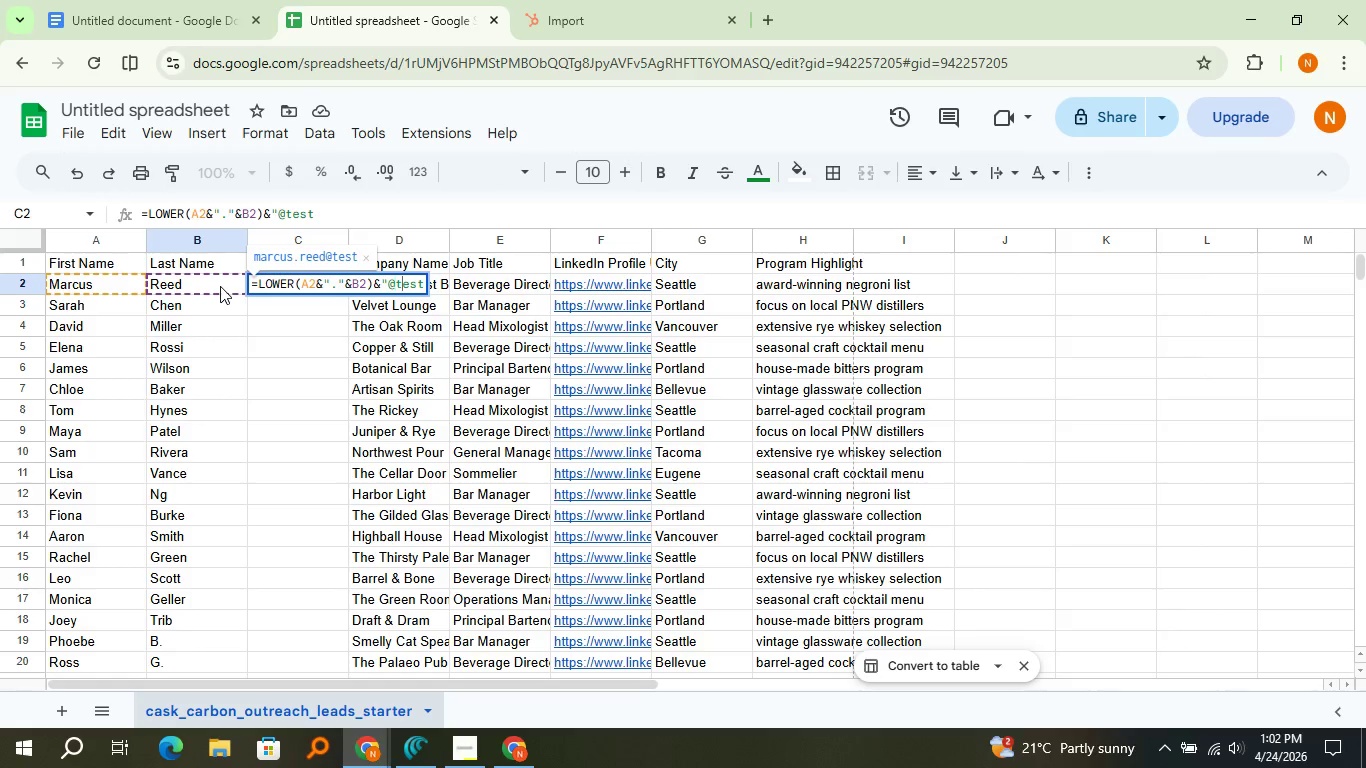 
key(Shift+2)
 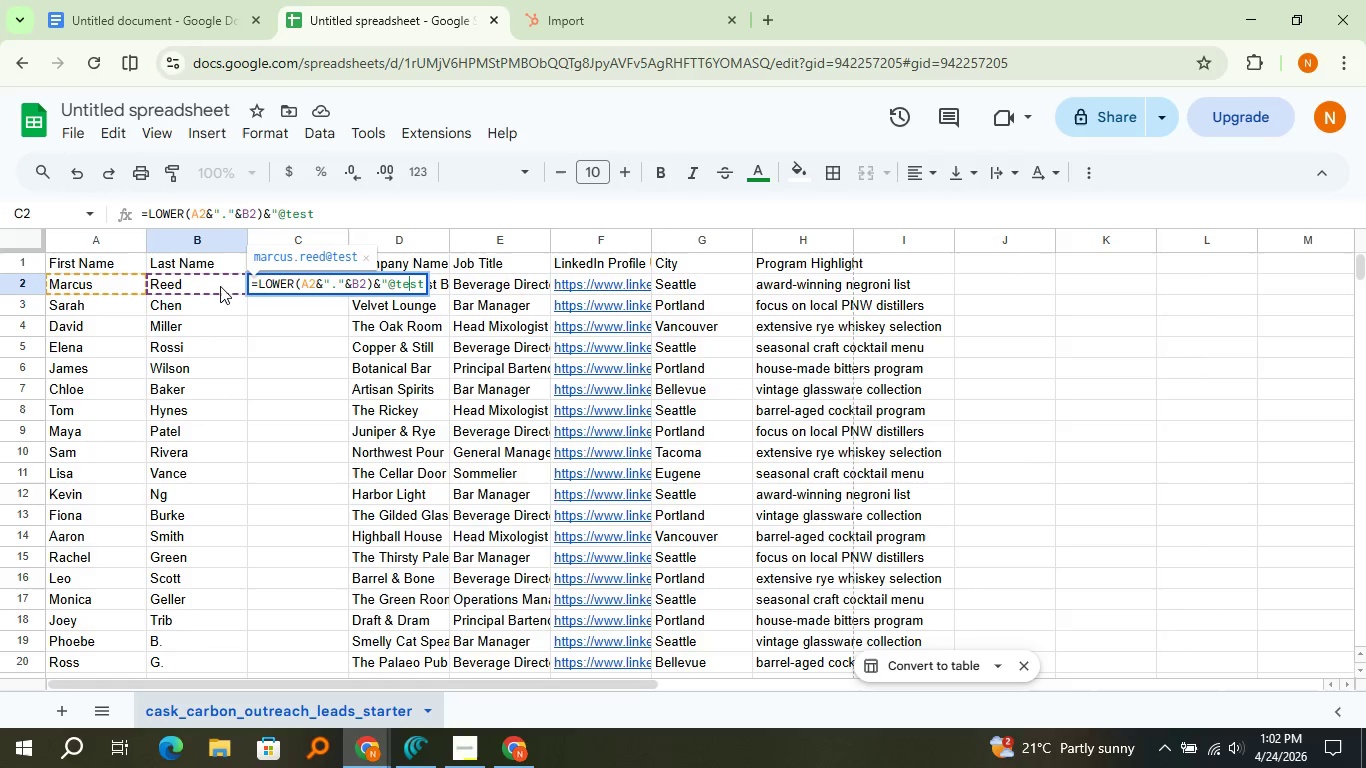 
key(ArrowRight)
 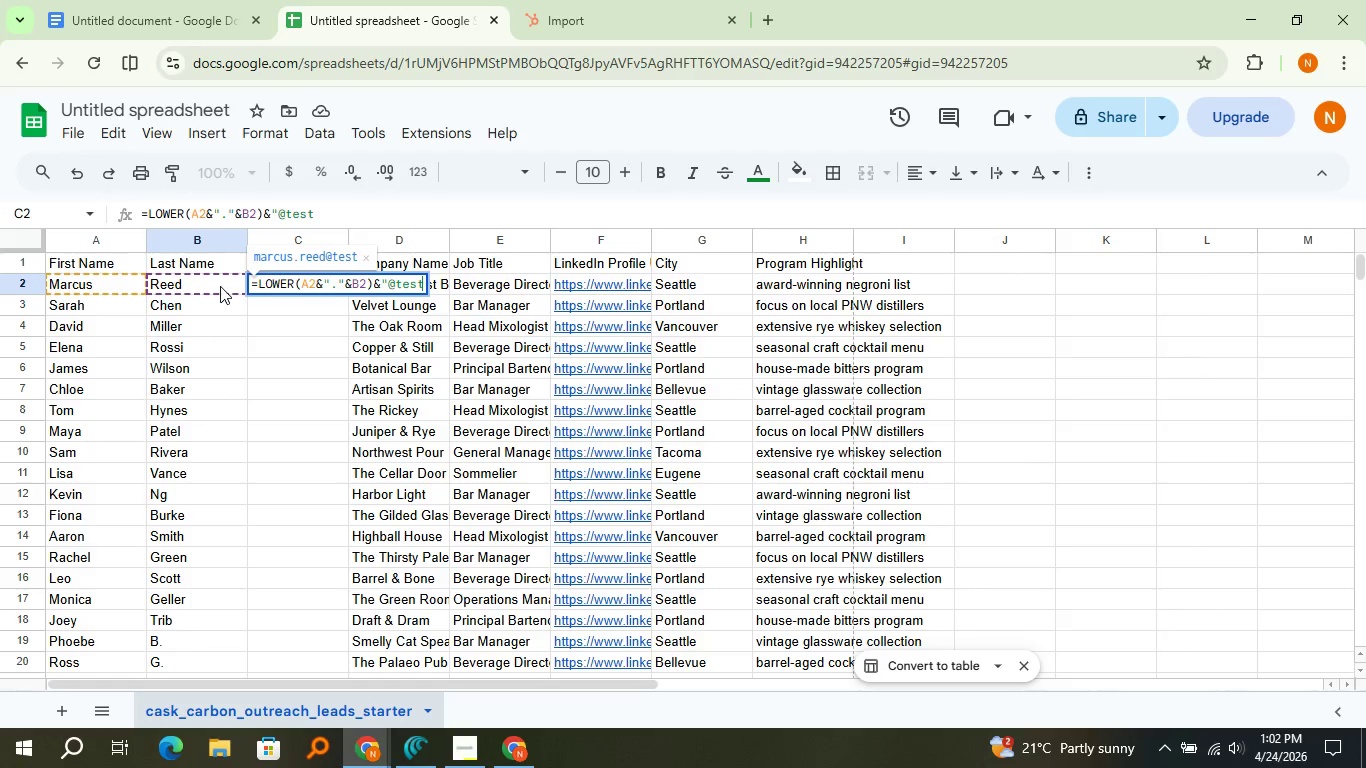 
key(ArrowRight)
 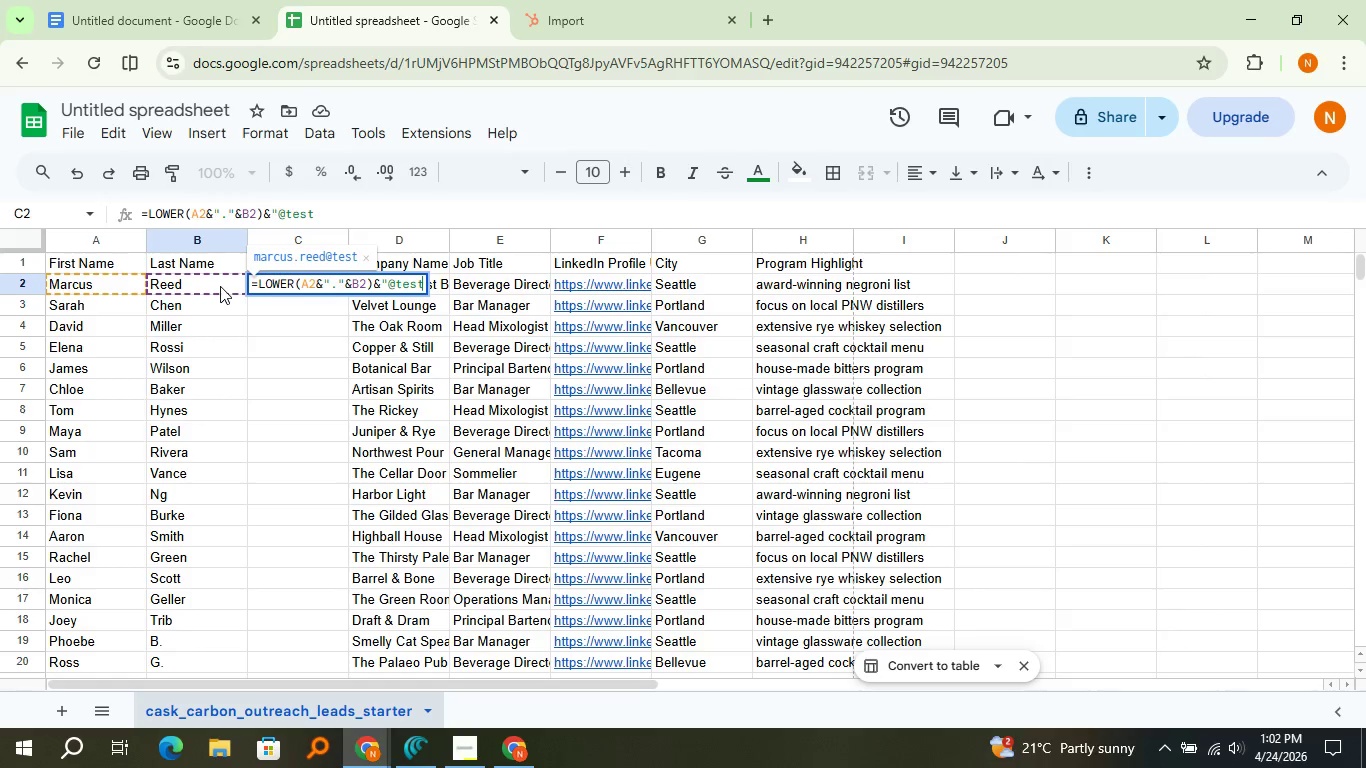 
key(ArrowRight)
 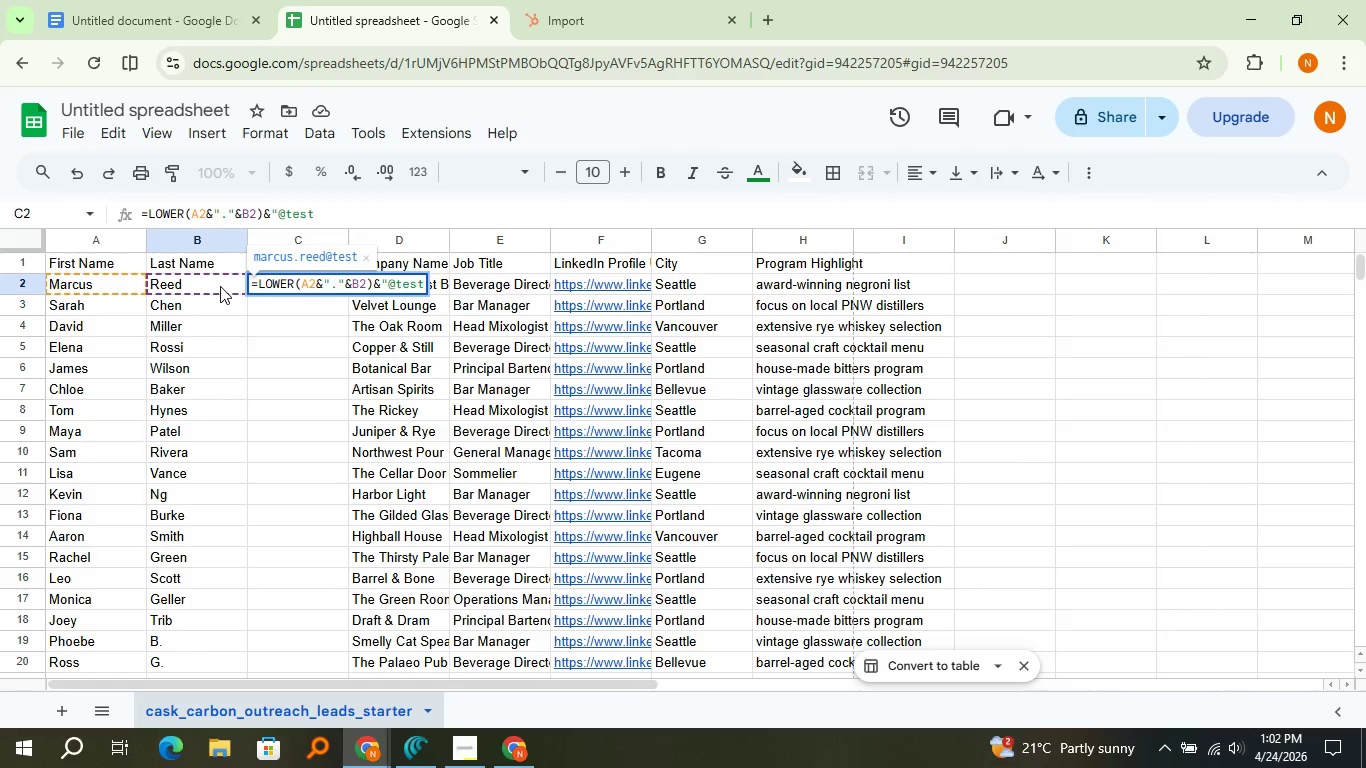 
key(ArrowRight)
 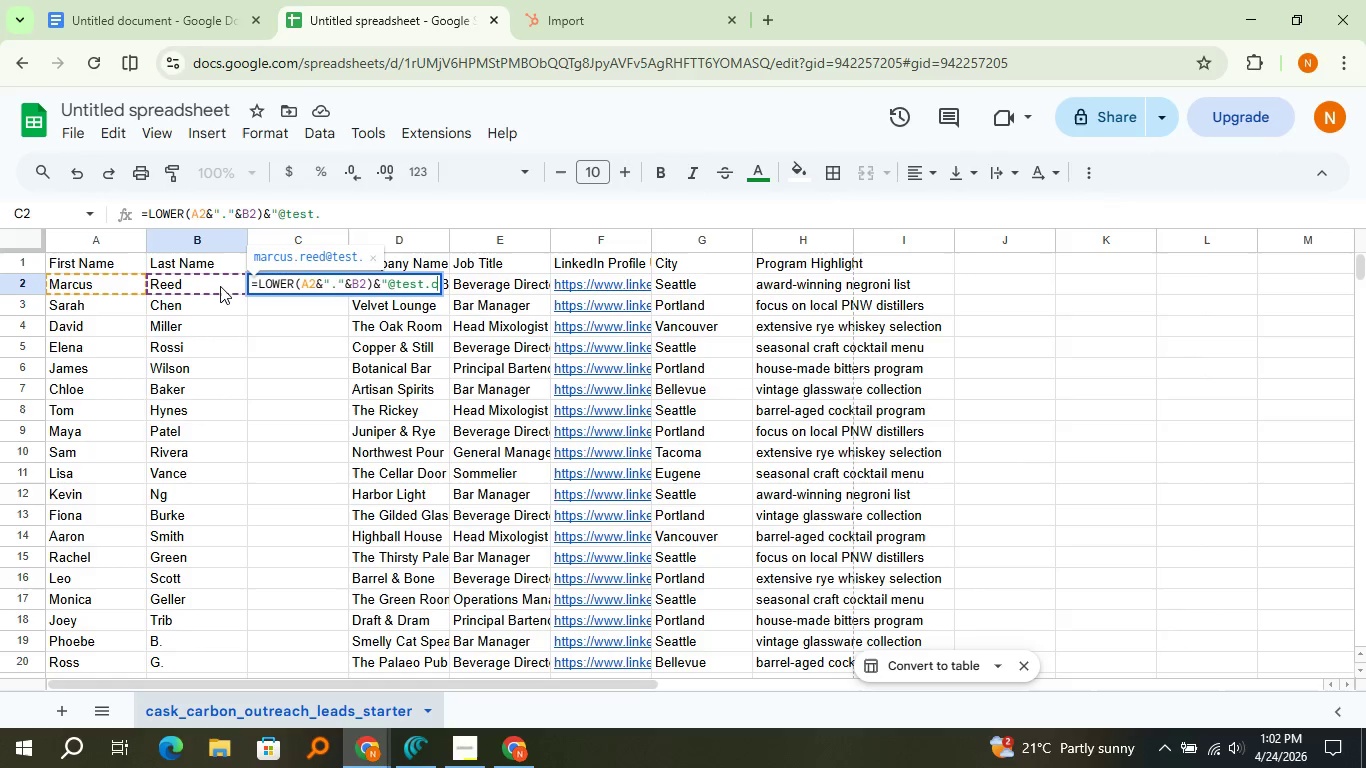 
type(.com")
 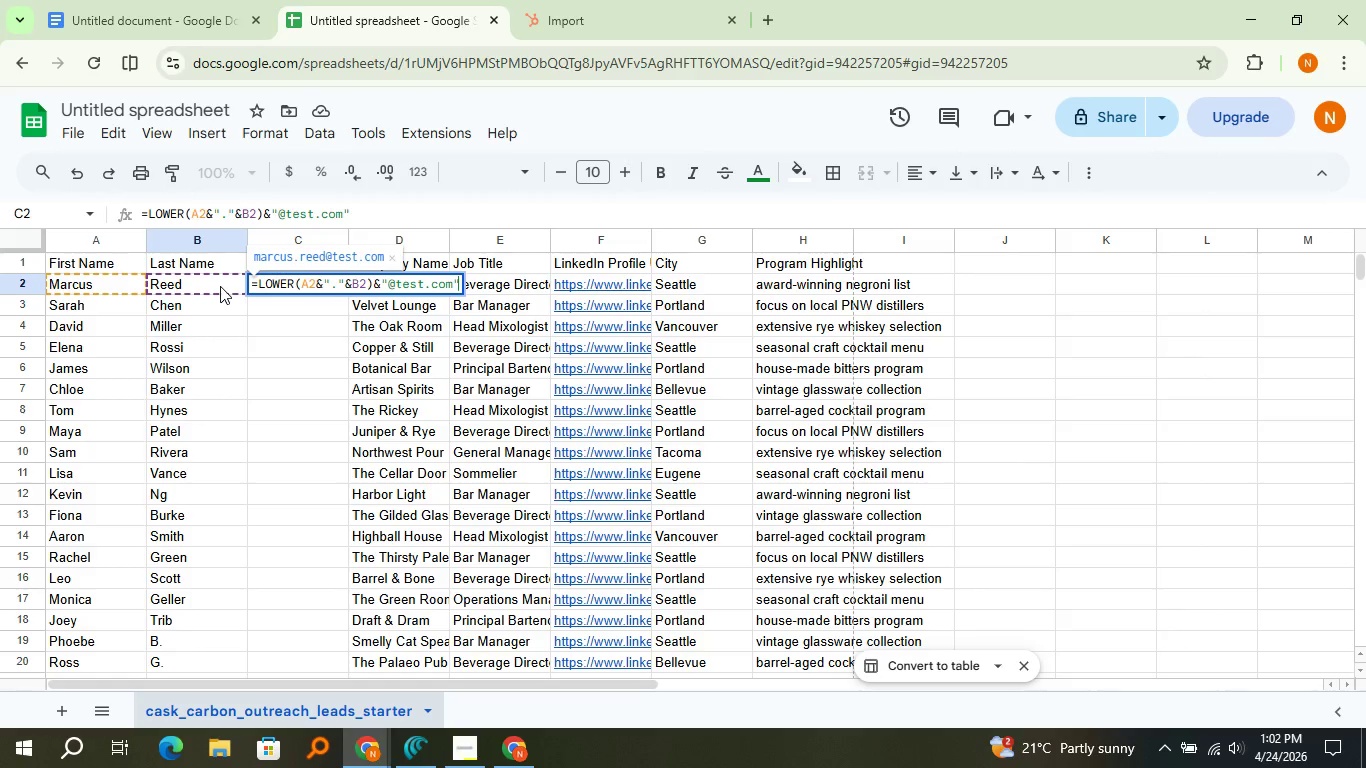 
key(Enter)
 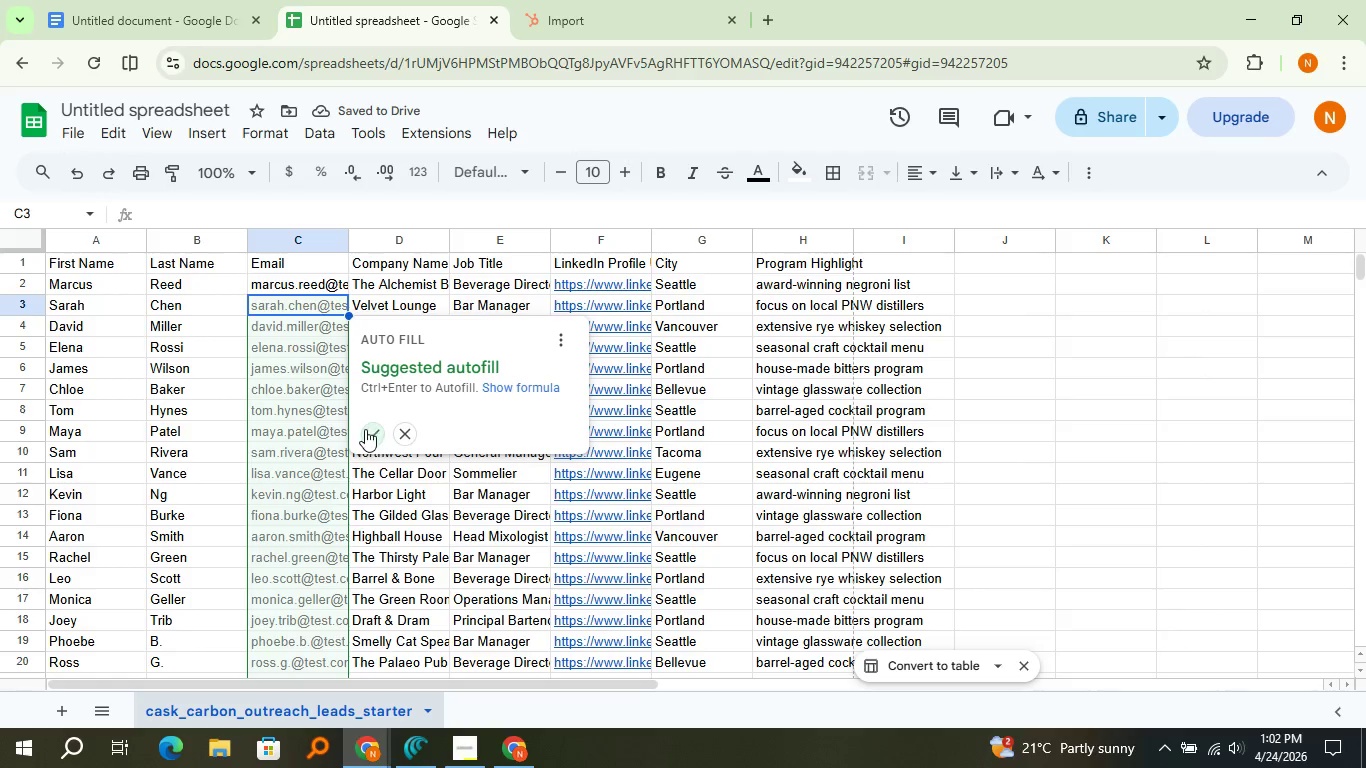 
left_click([363, 433])
 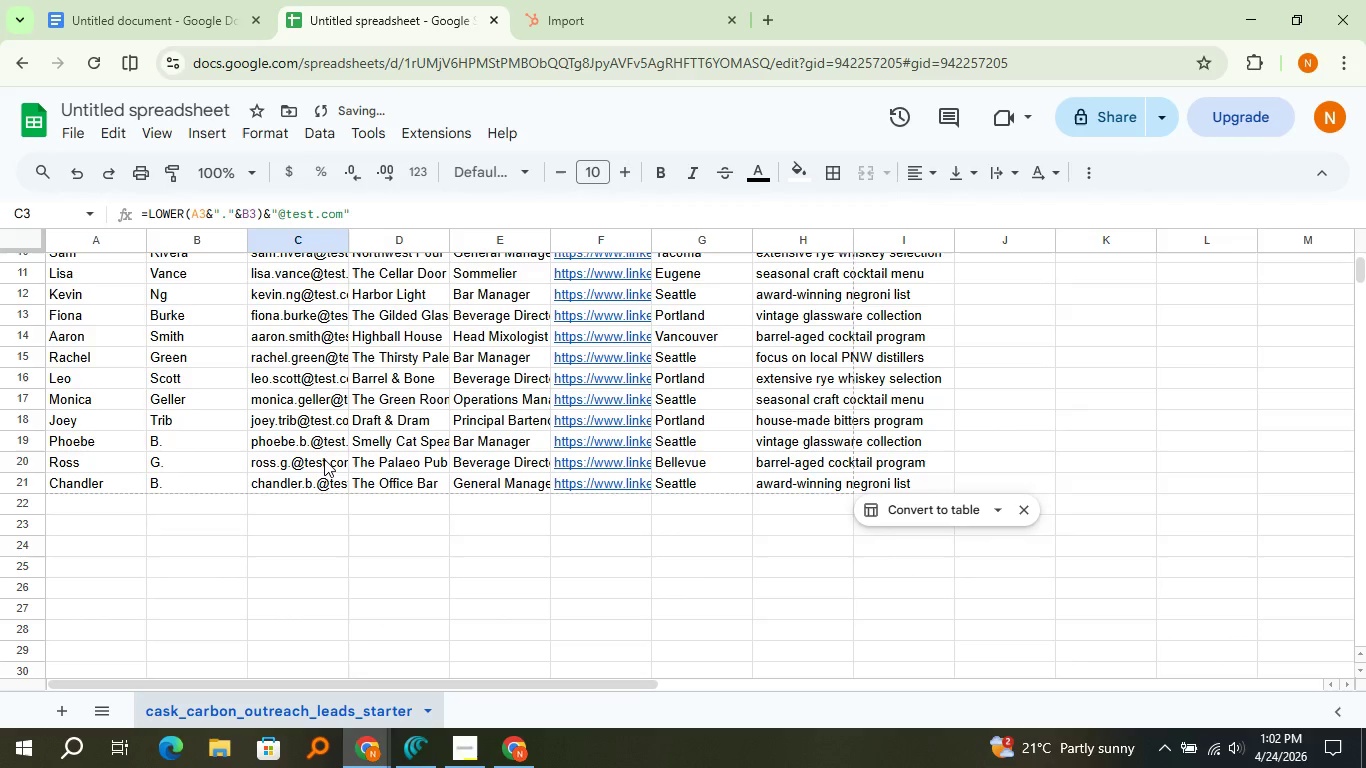 
scroll: coordinate [324, 459], scroll_direction: down, amount: 2.0
 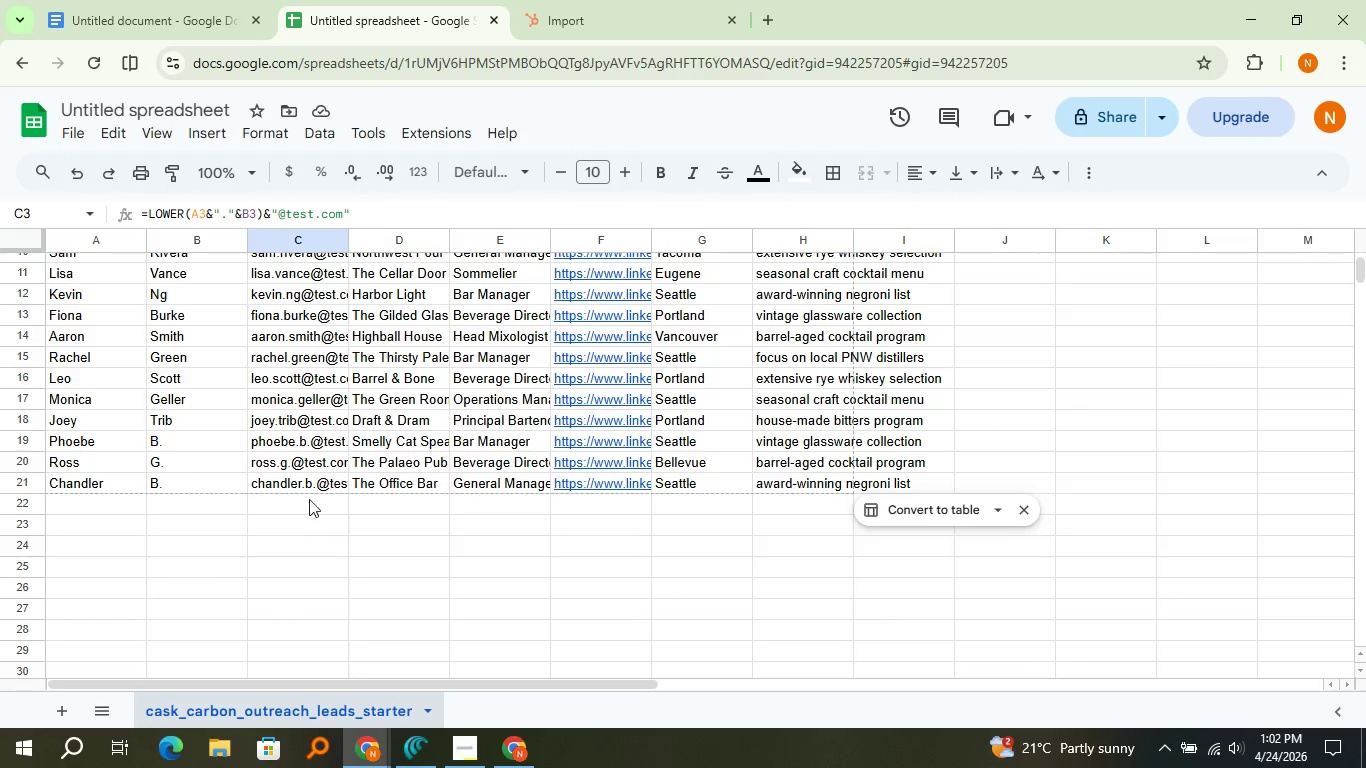 
scroll: coordinate [318, 467], scroll_direction: up, amount: 5.0
 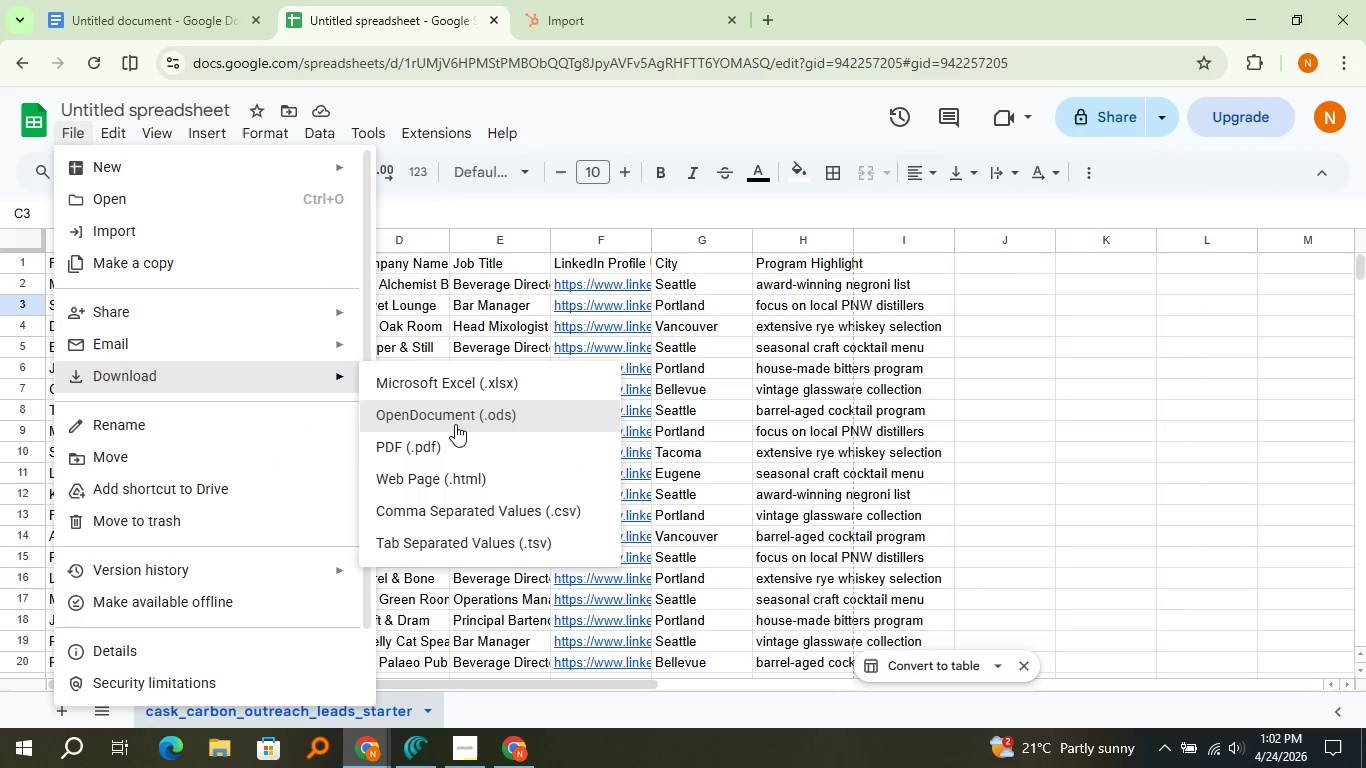 
wait(5.75)
 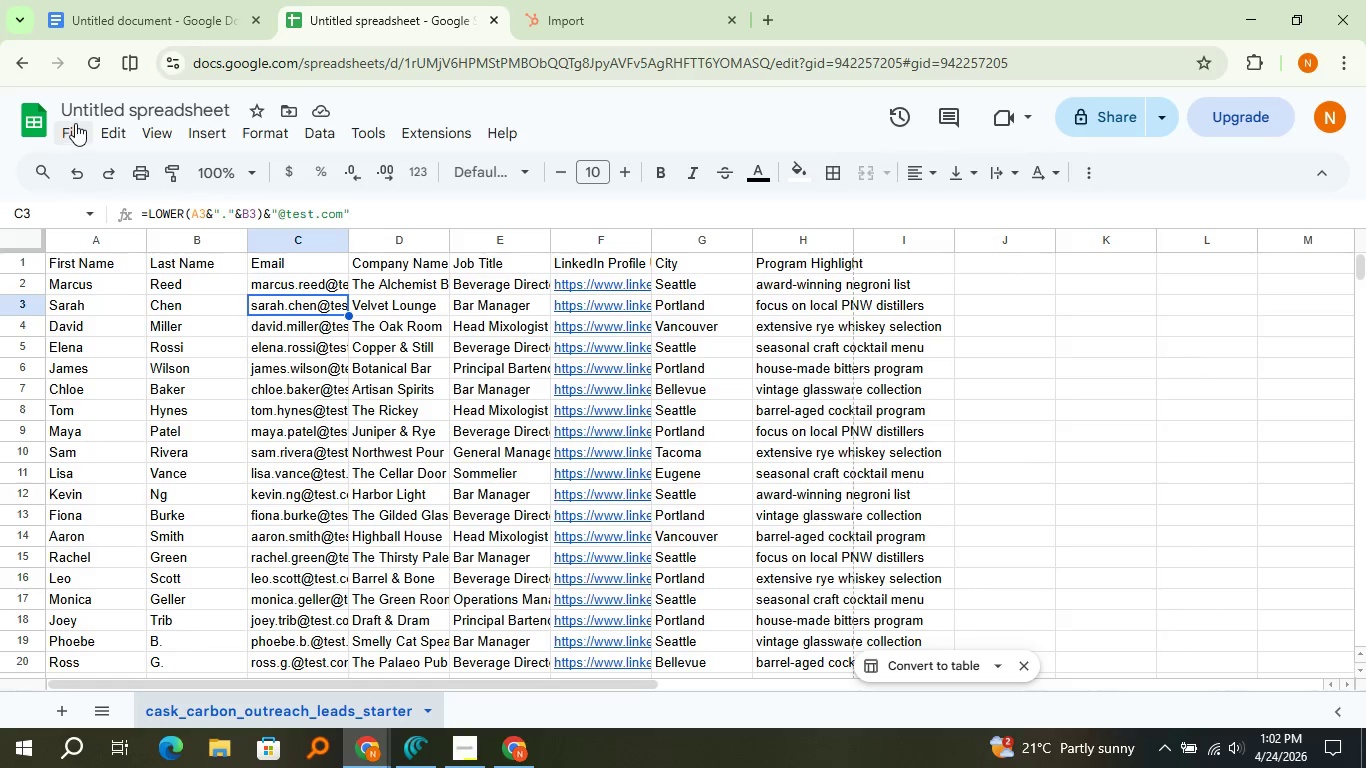 
left_click([457, 515])
 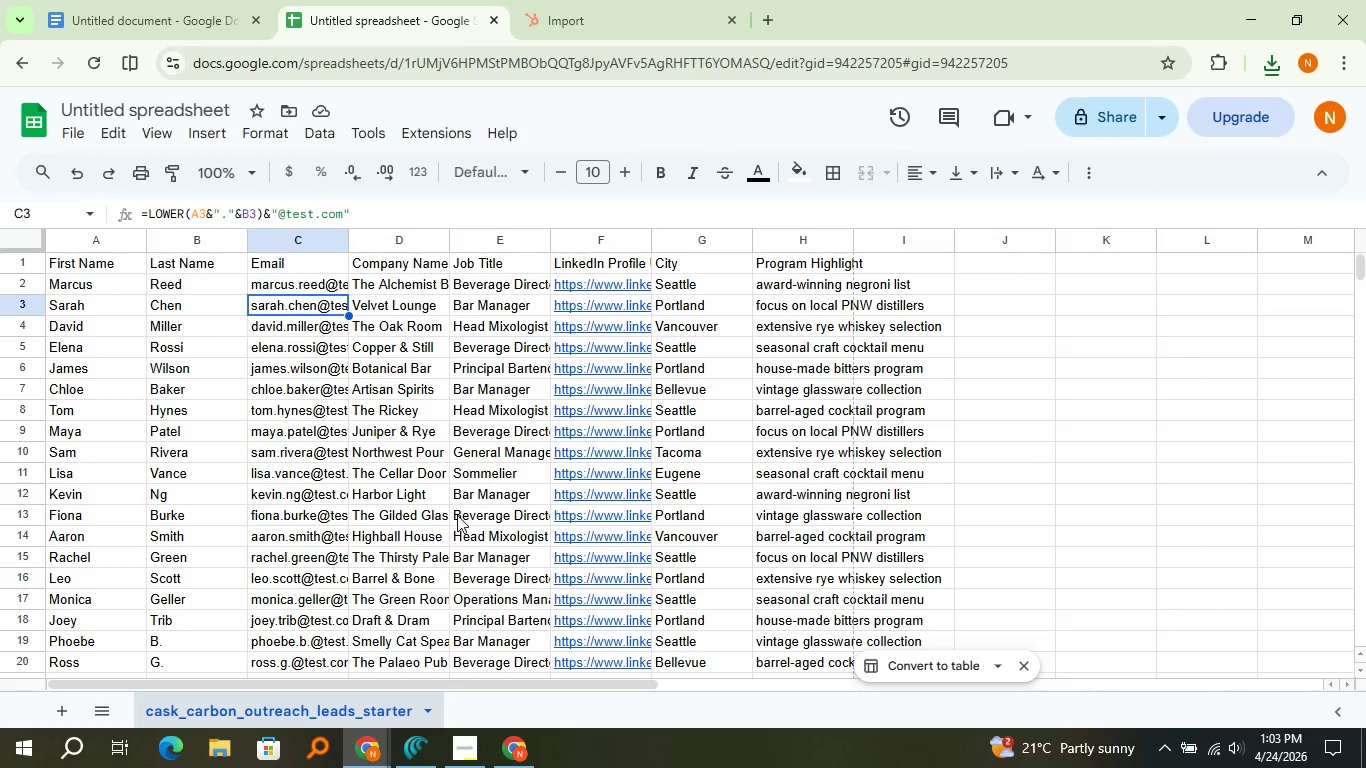 
wait(15.56)
 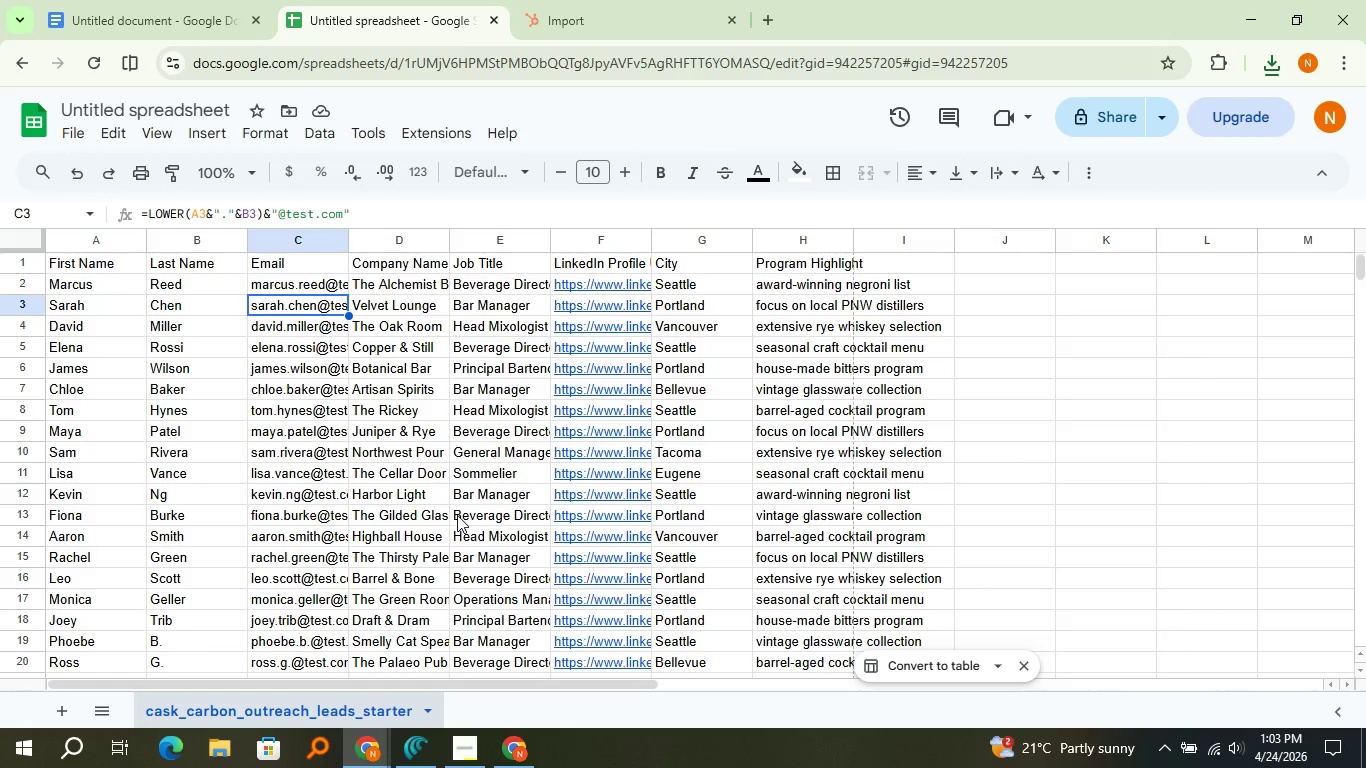 
left_click([606, 0])
 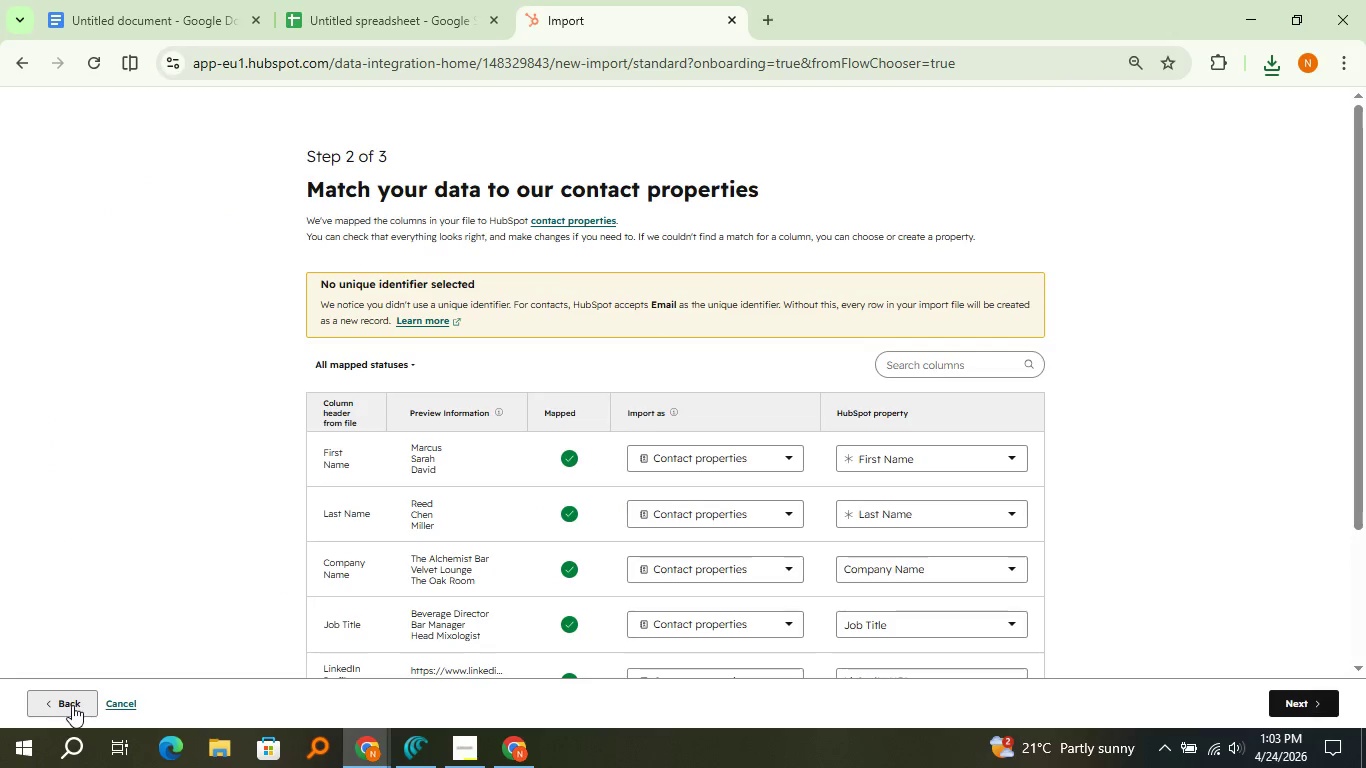 
left_click([72, 705])
 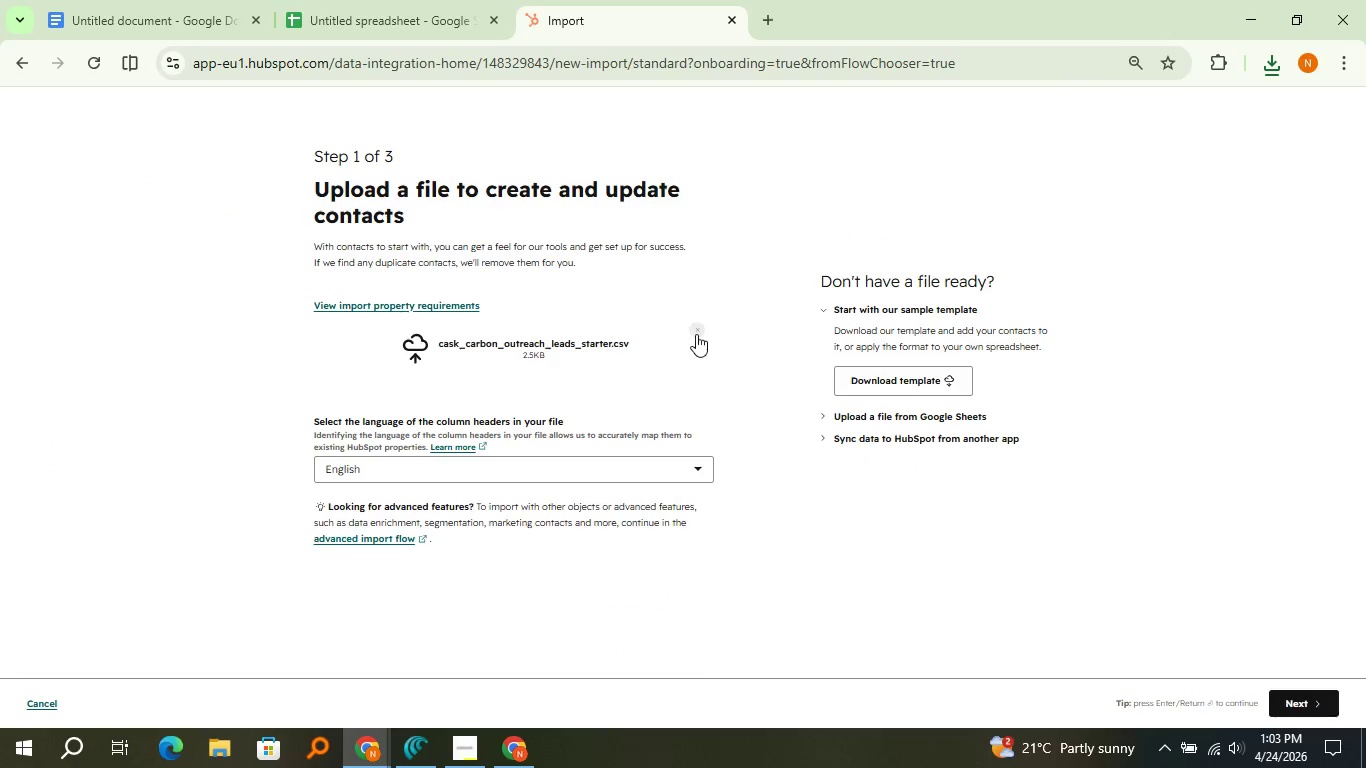 
left_click([696, 334])
 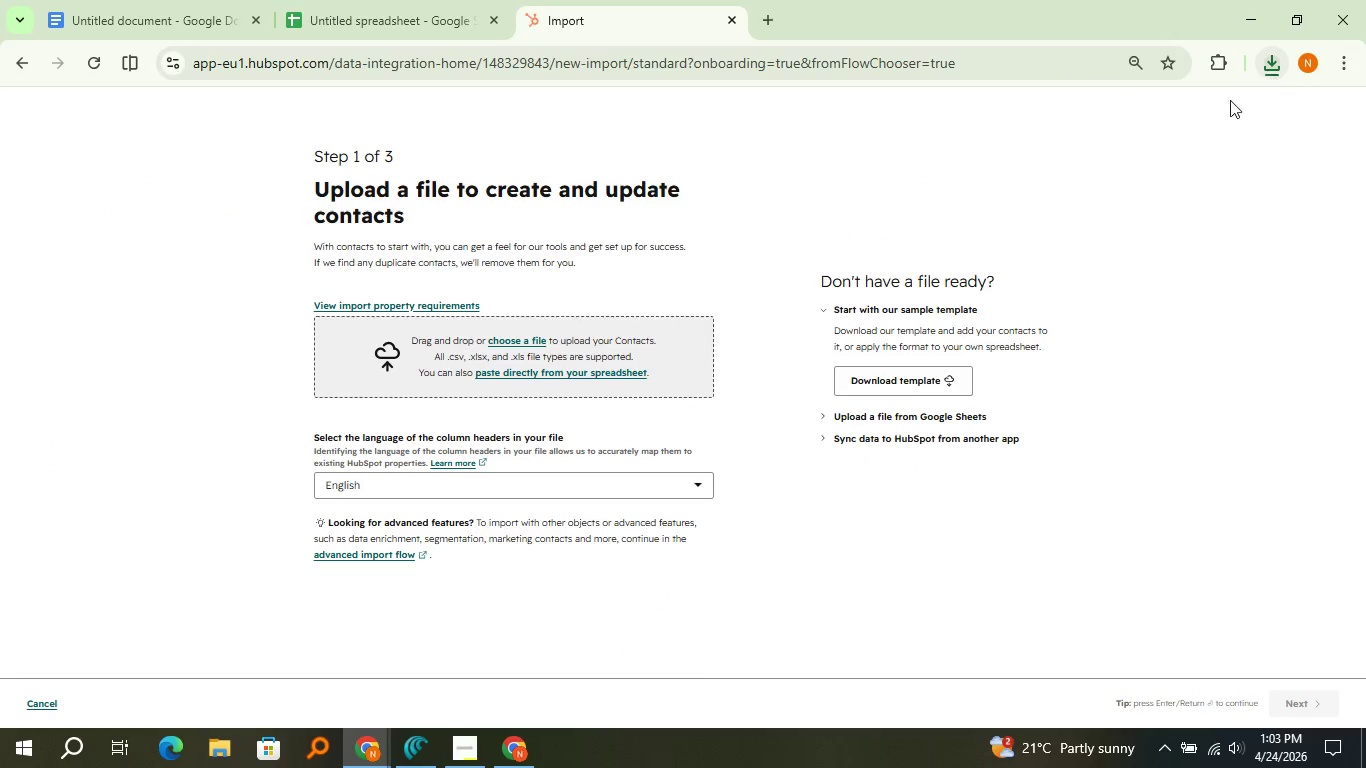 
left_click([1268, 69])
 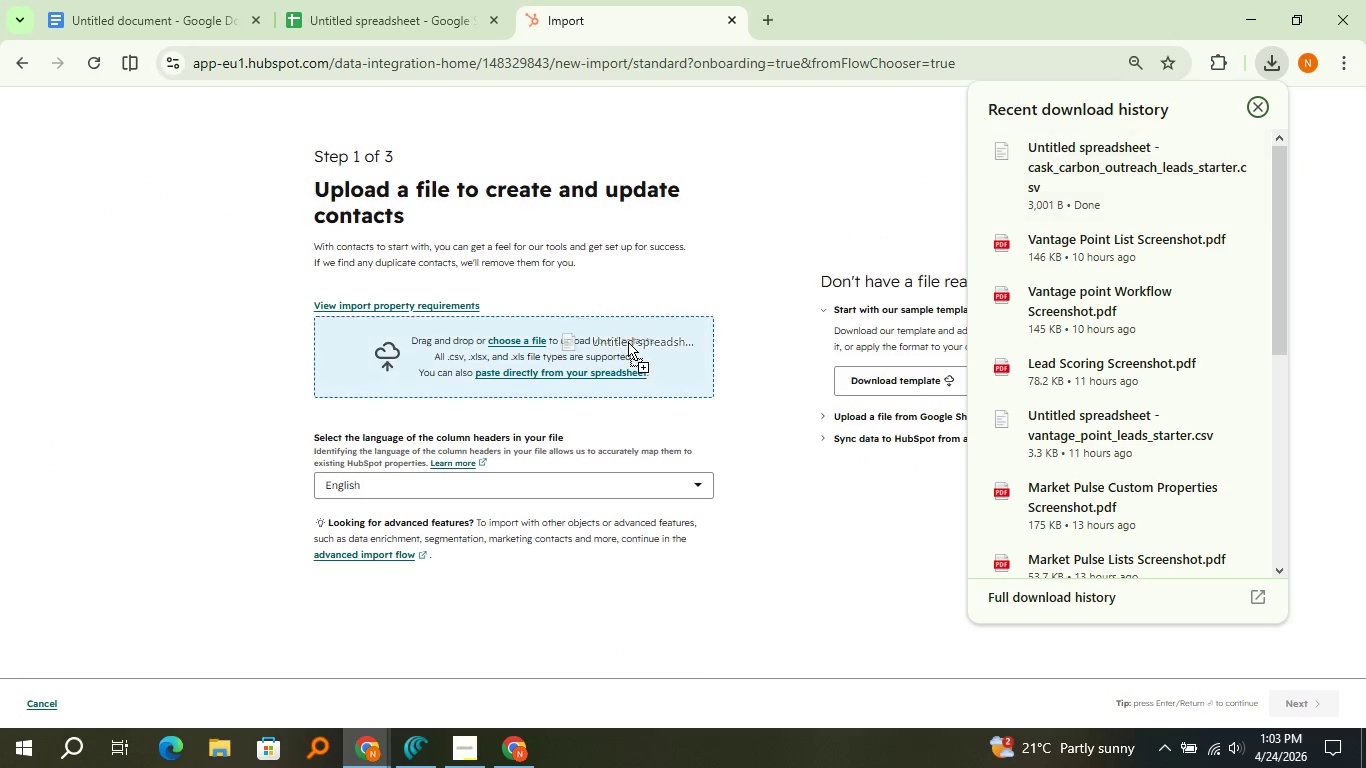 
left_click_drag(start_coordinate=[1094, 158], to_coordinate=[628, 342])
 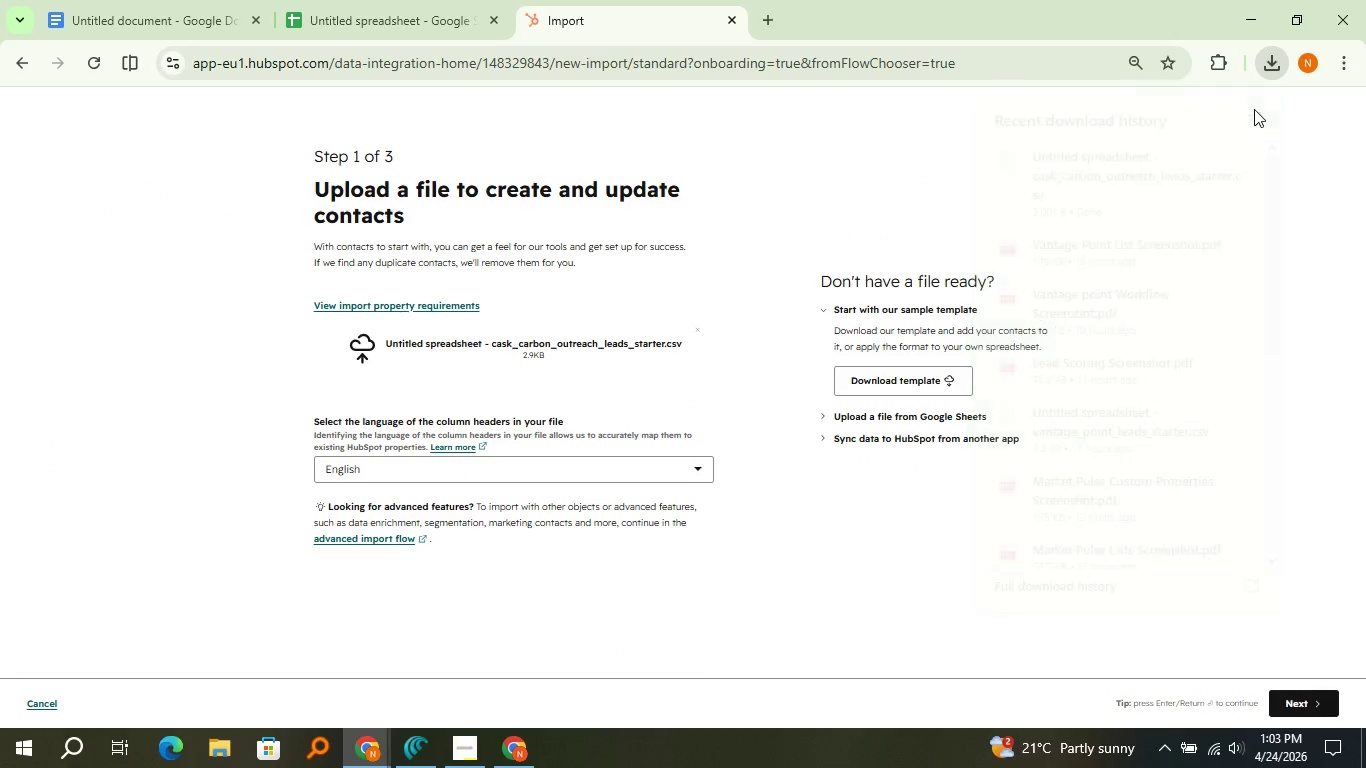 
left_click([1254, 109])
 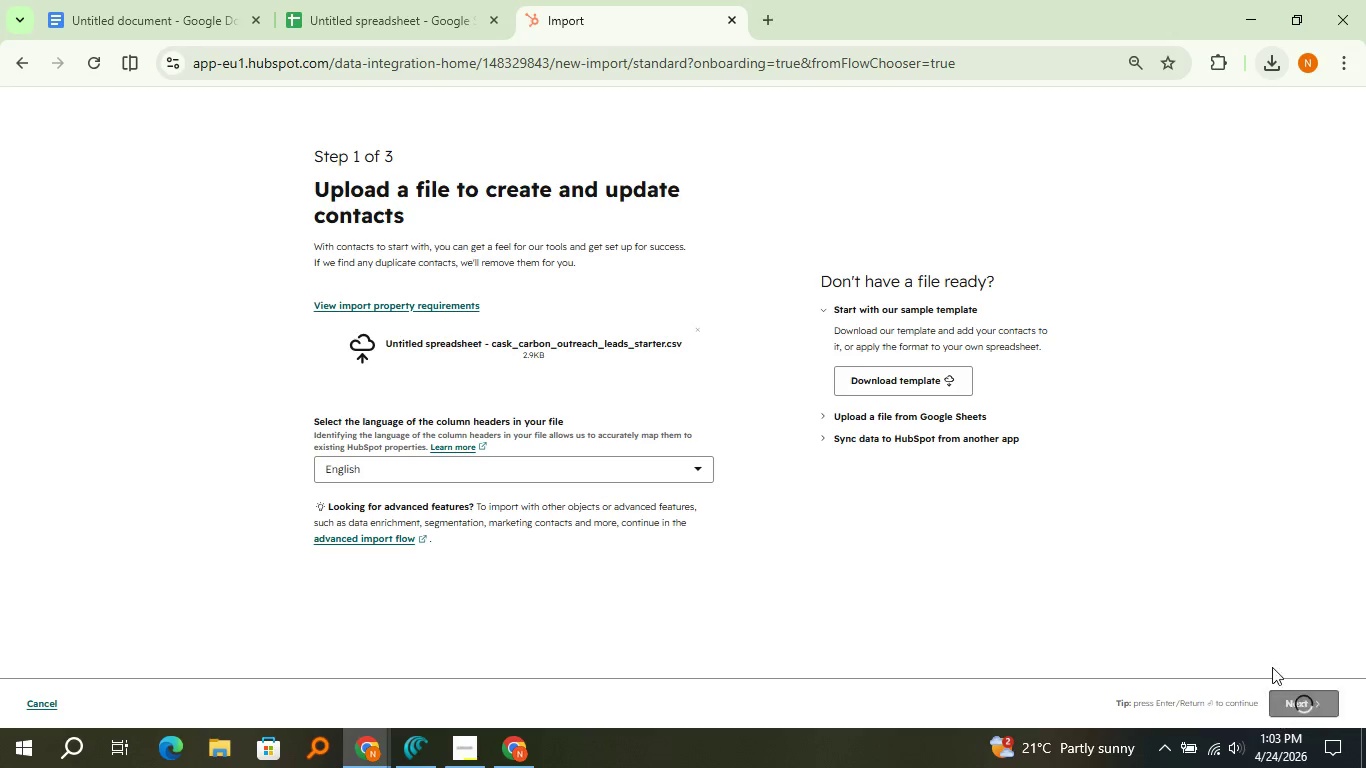 
left_click([1278, 706])
 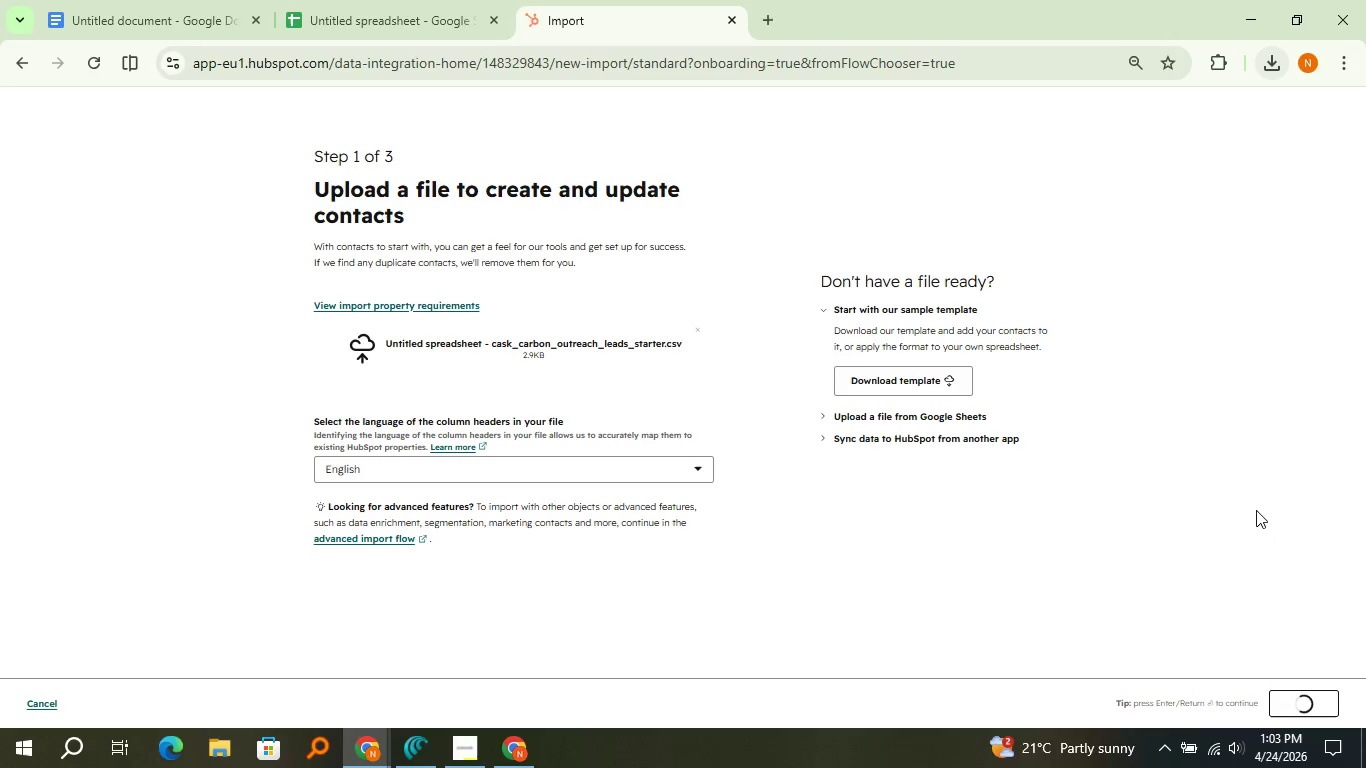 
mouse_move([1234, 506])
 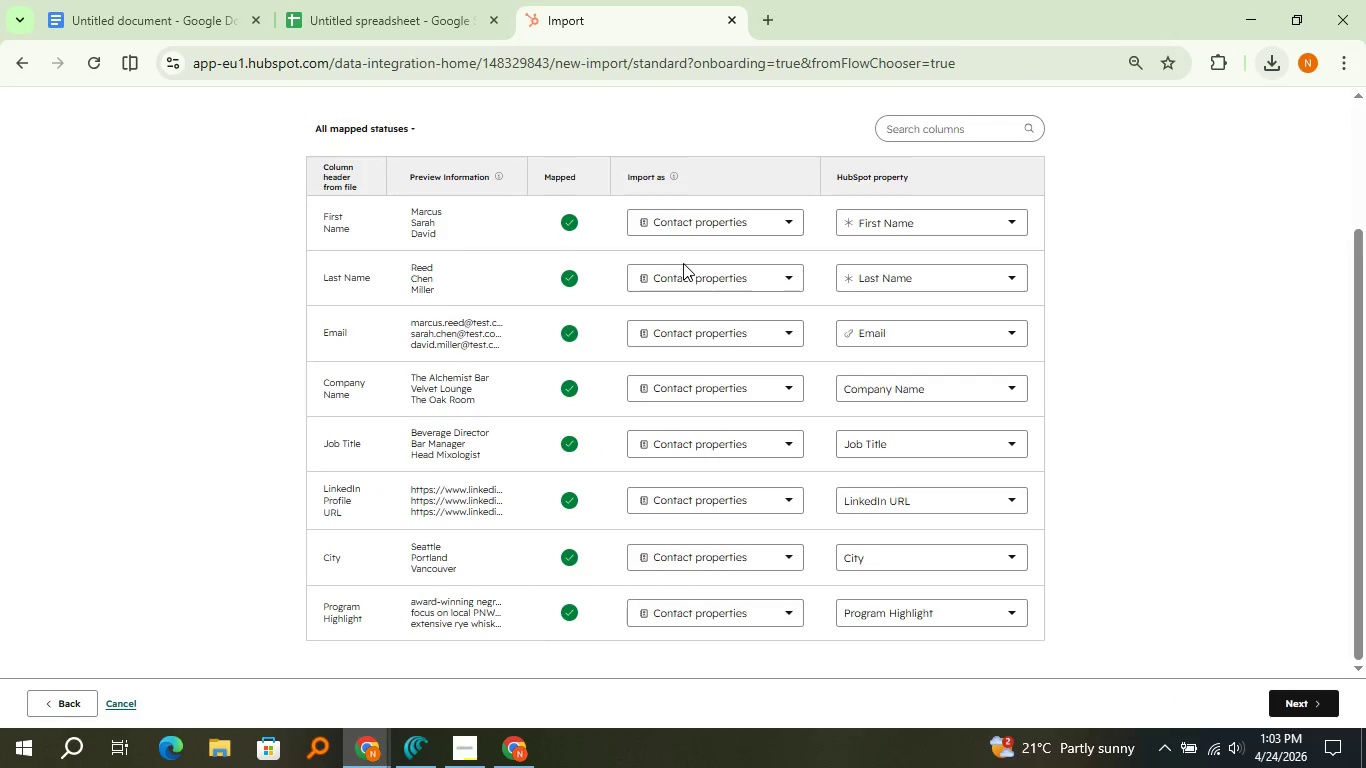 
scroll: coordinate [683, 263], scroll_direction: down, amount: 3.0
 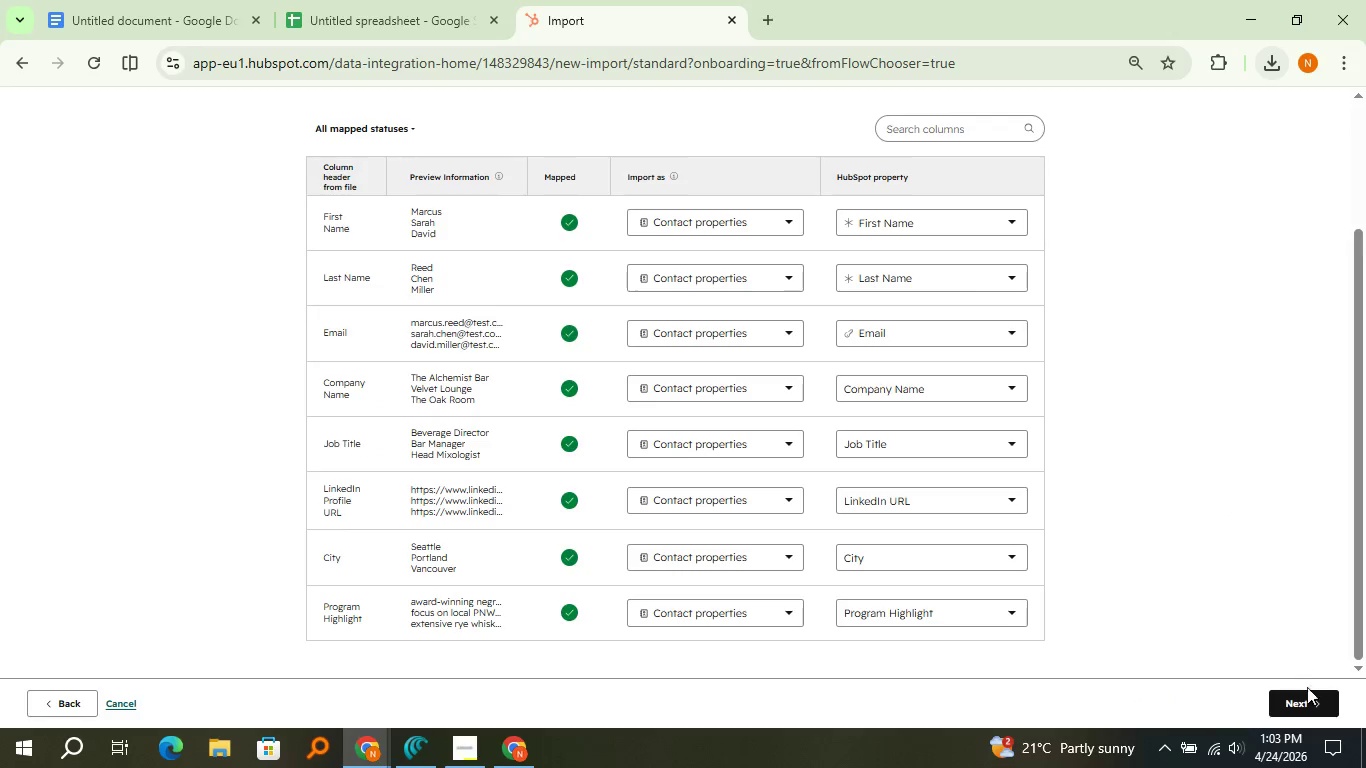 
wait(7.08)
 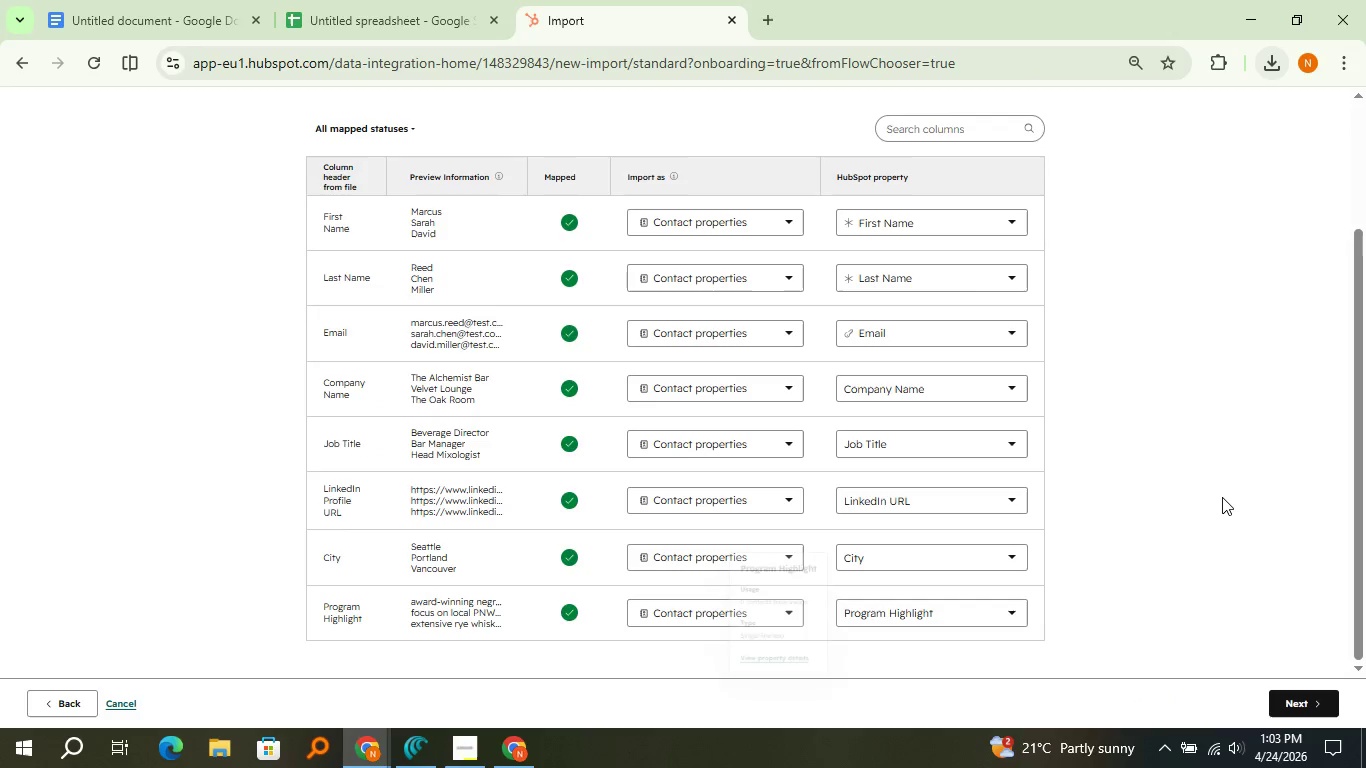 
scroll: coordinate [1092, 439], scroll_direction: up, amount: 3.0
 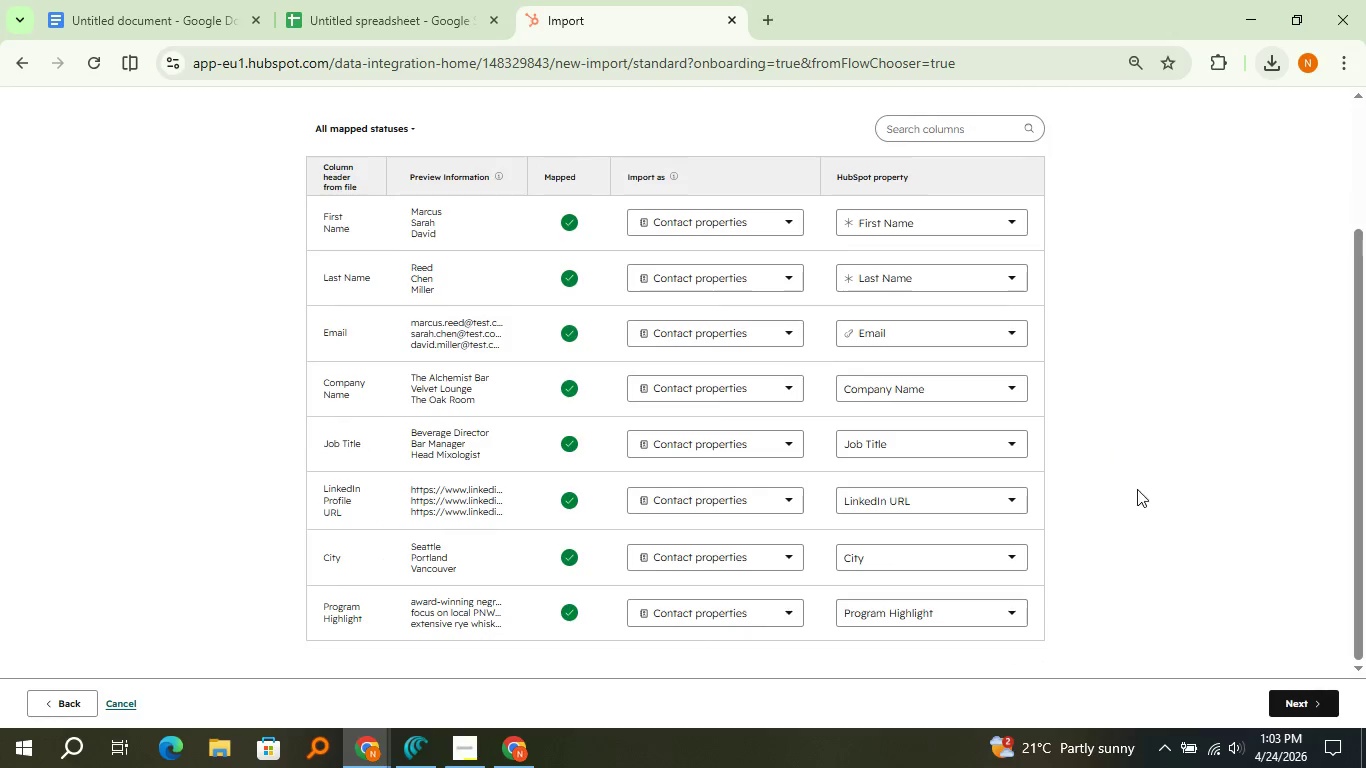 
scroll: coordinate [1092, 439], scroll_direction: down, amount: 2.0
 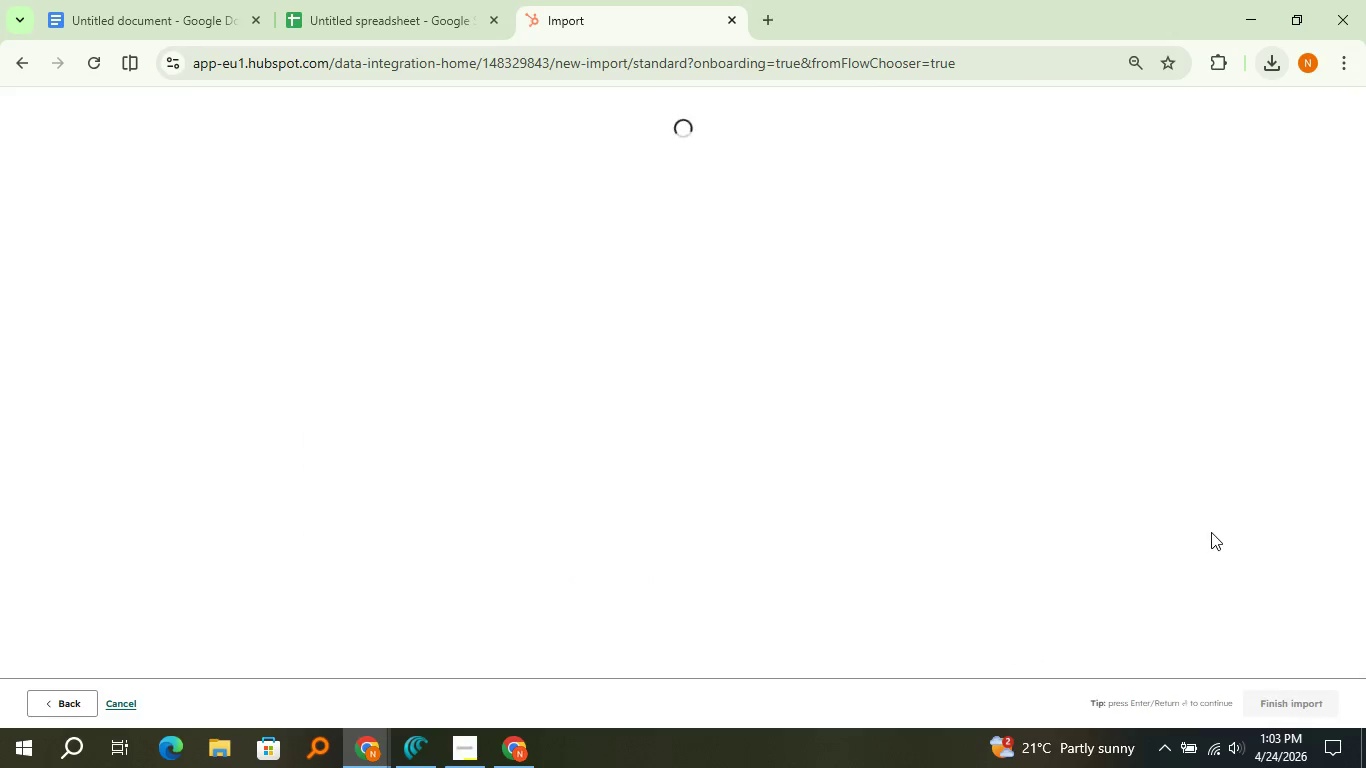 
left_click([1274, 693])
 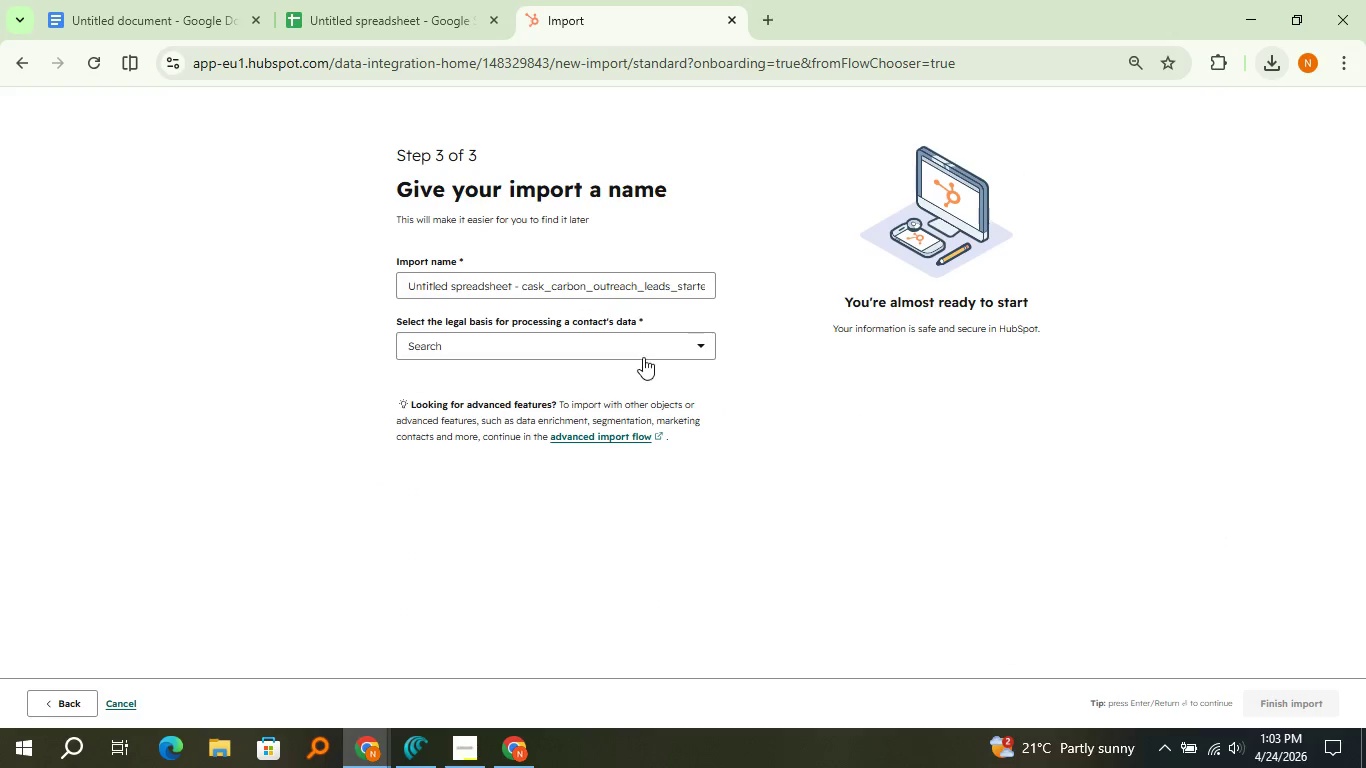 
left_click([641, 344])
 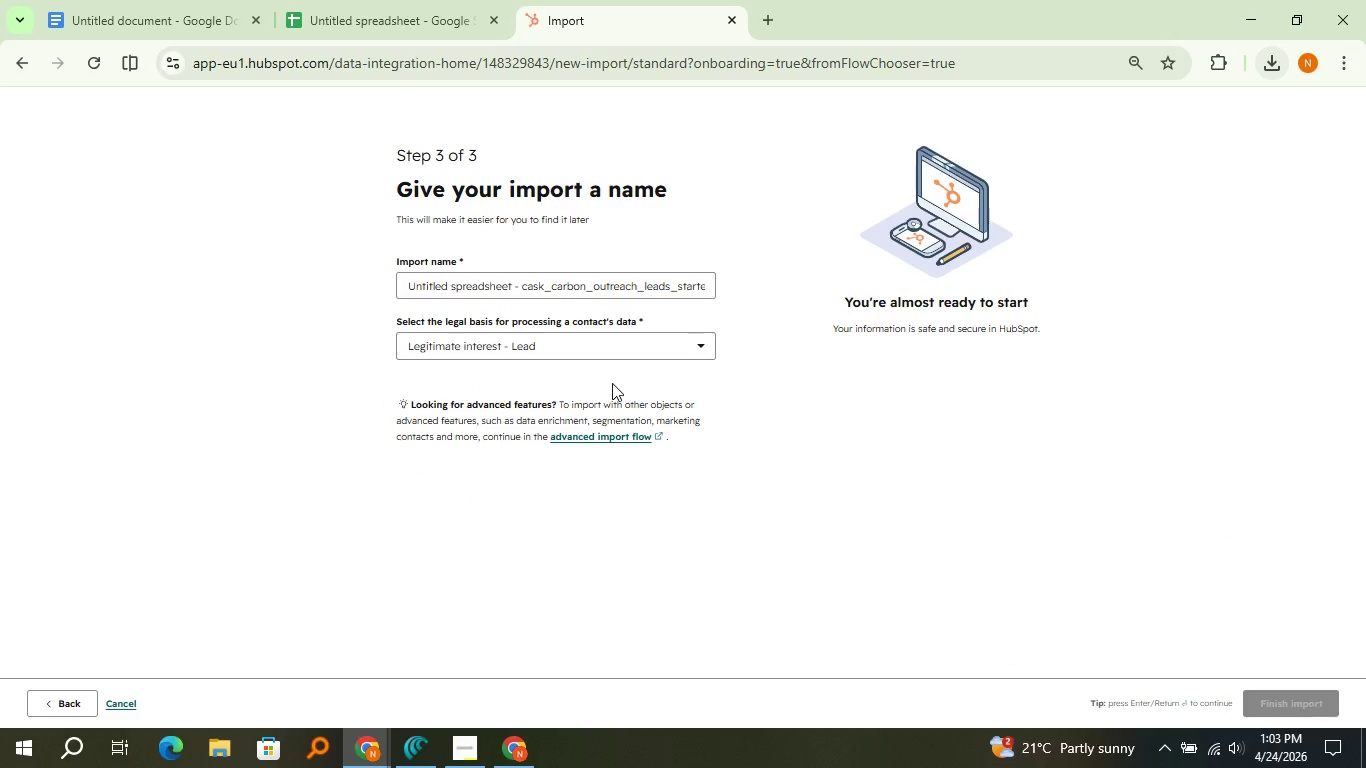 
left_click([612, 383])
 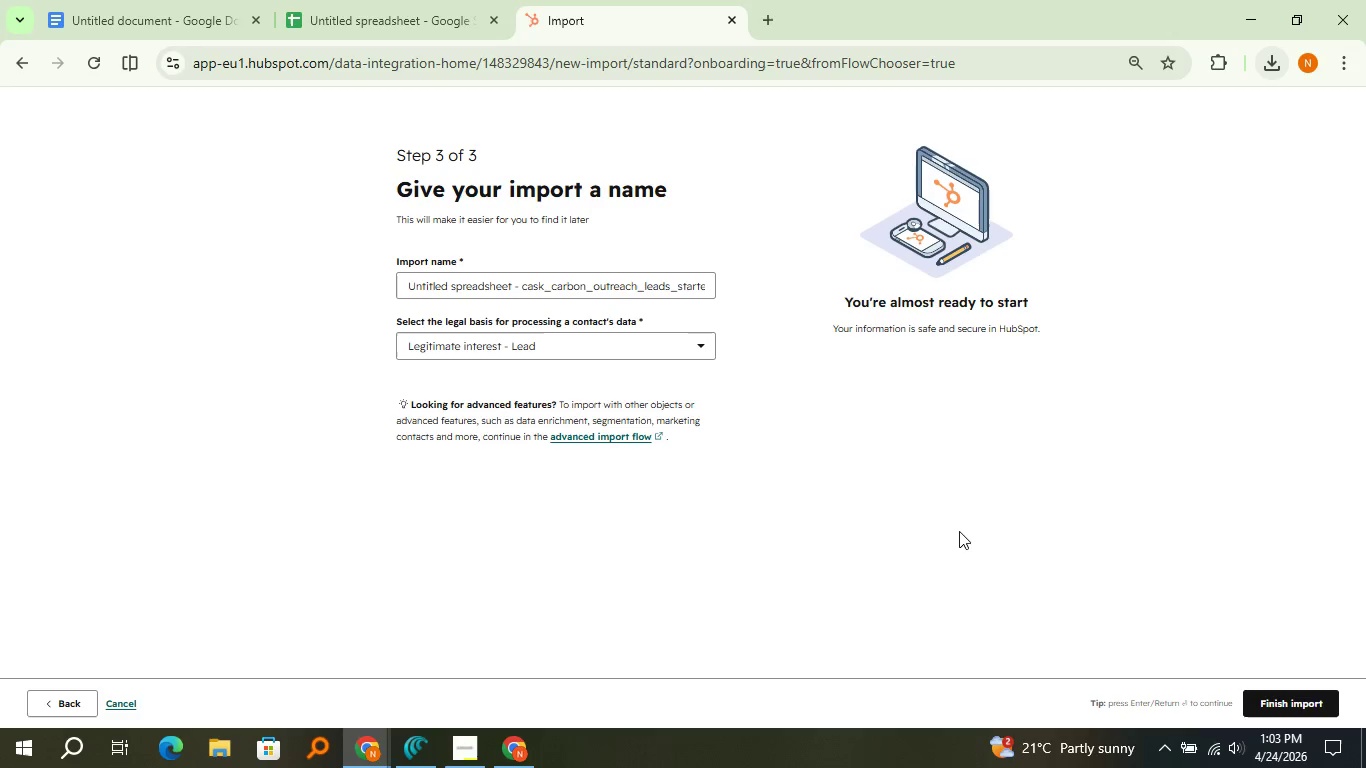 
scroll: coordinate [959, 531], scroll_direction: down, amount: 3.0
 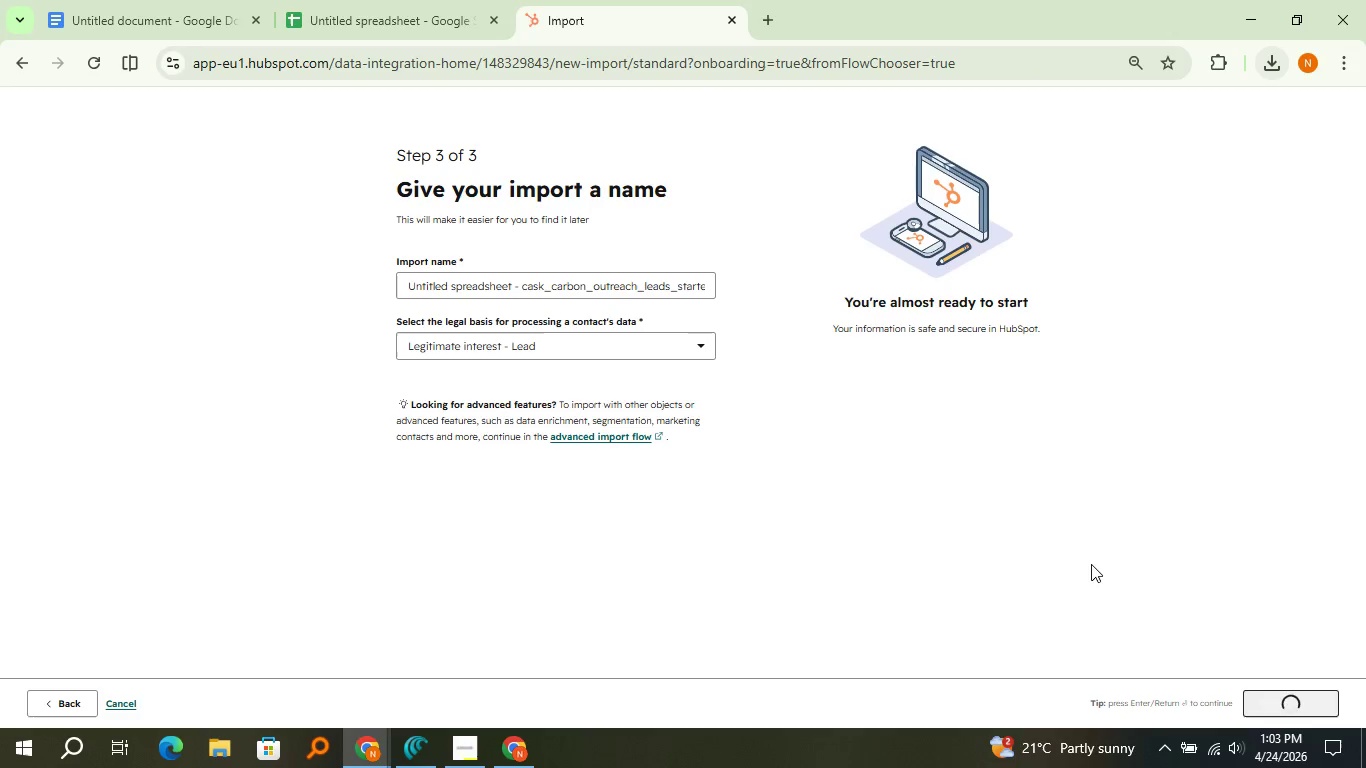 
left_click([1249, 698])
 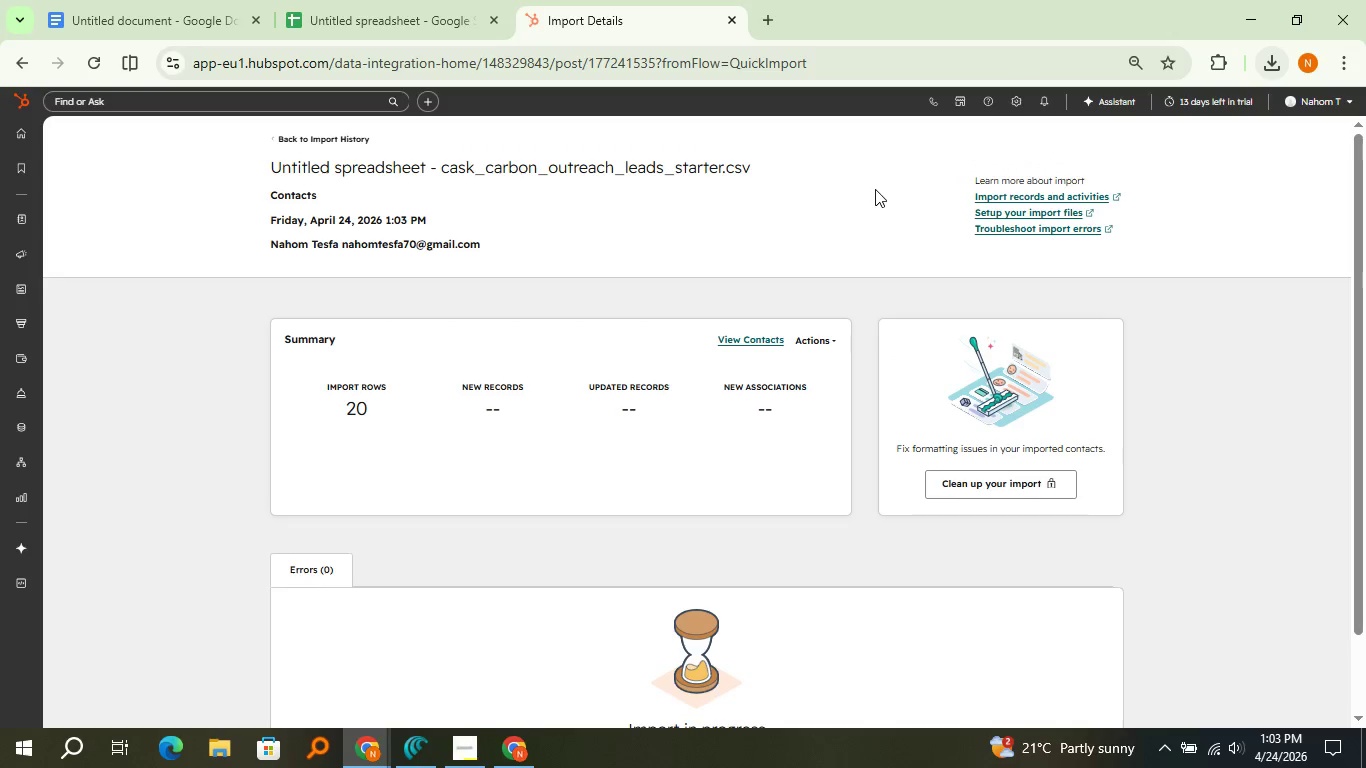 
wait(6.3)
 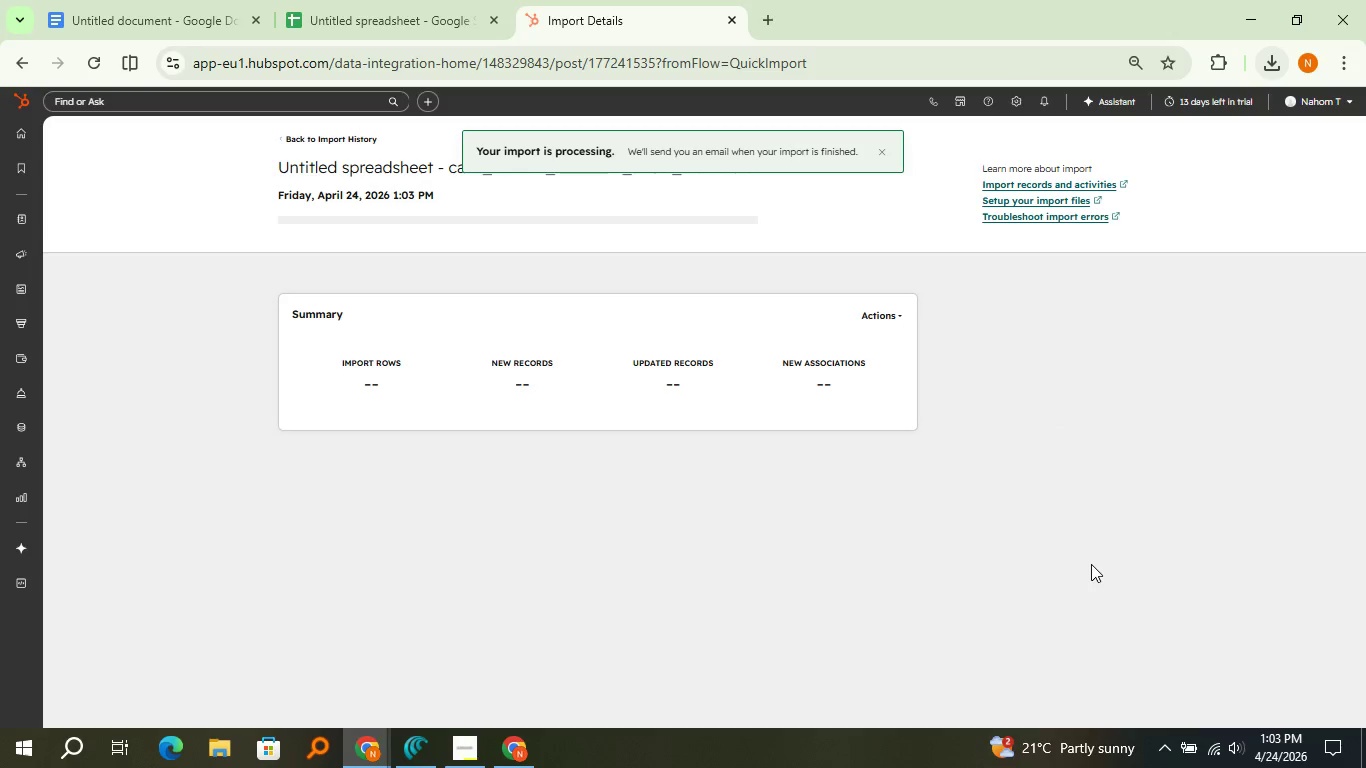 
scroll: coordinate [574, 414], scroll_direction: down, amount: 3.0
 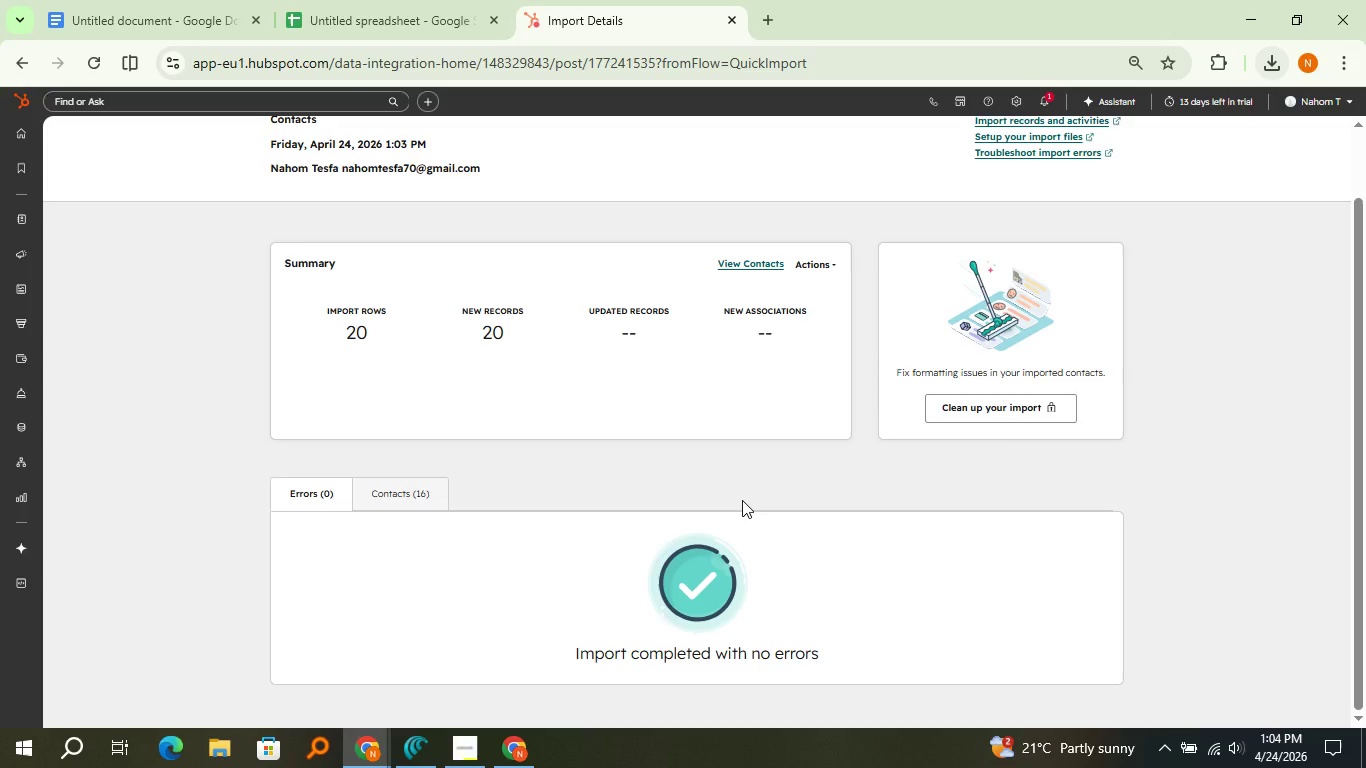 
wait(13.77)
 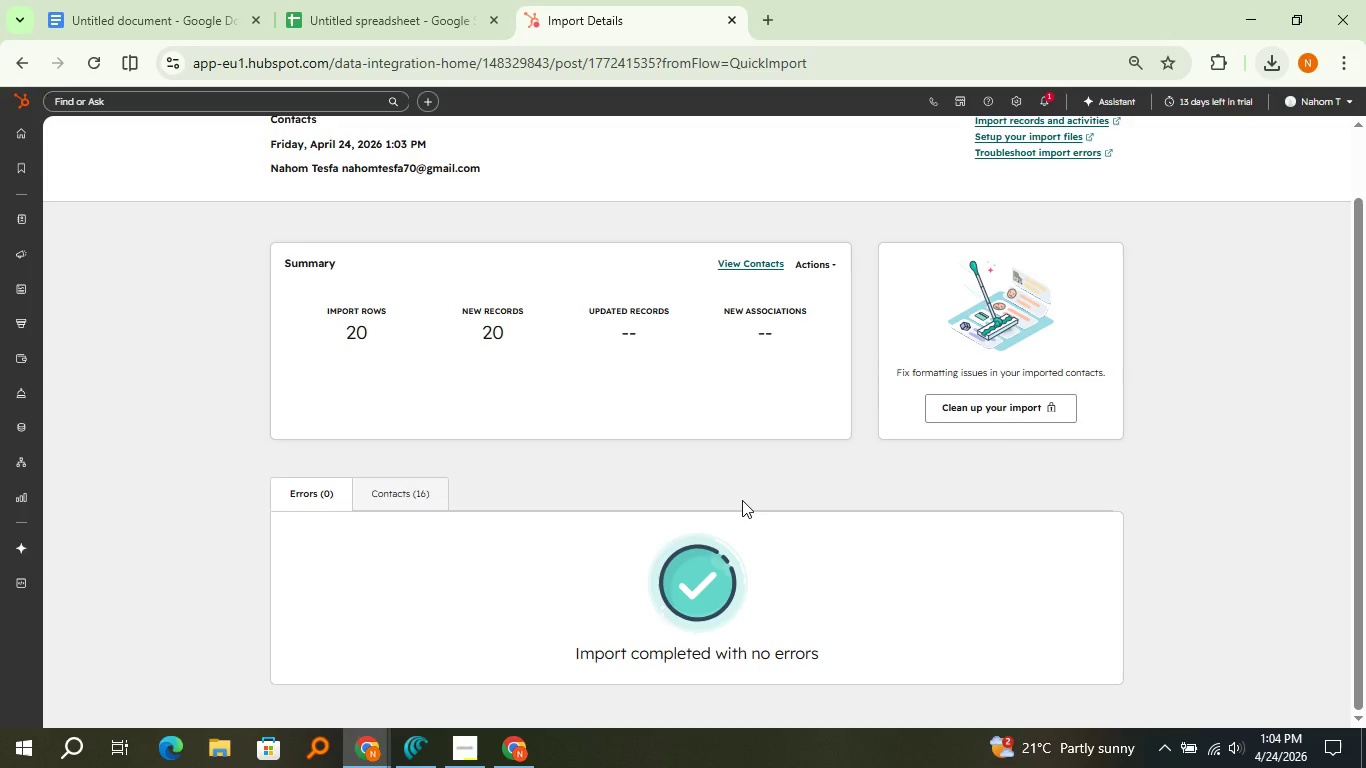 
left_click([498, 699])